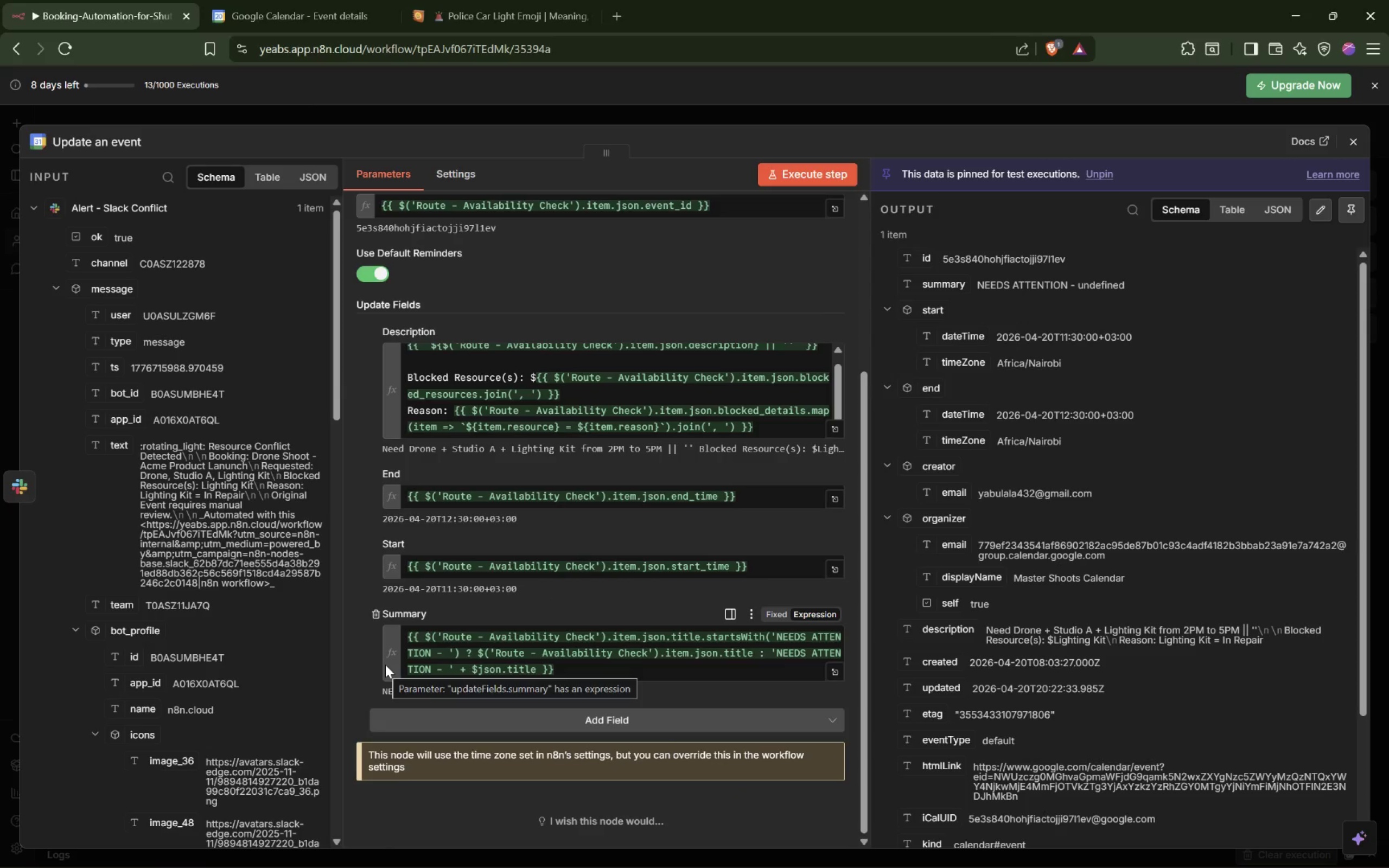 
hold_key(key=ShiftLeft, duration=0.68)
scroll: coordinate [601, 638], scroll_direction: down, amount: 6.0
 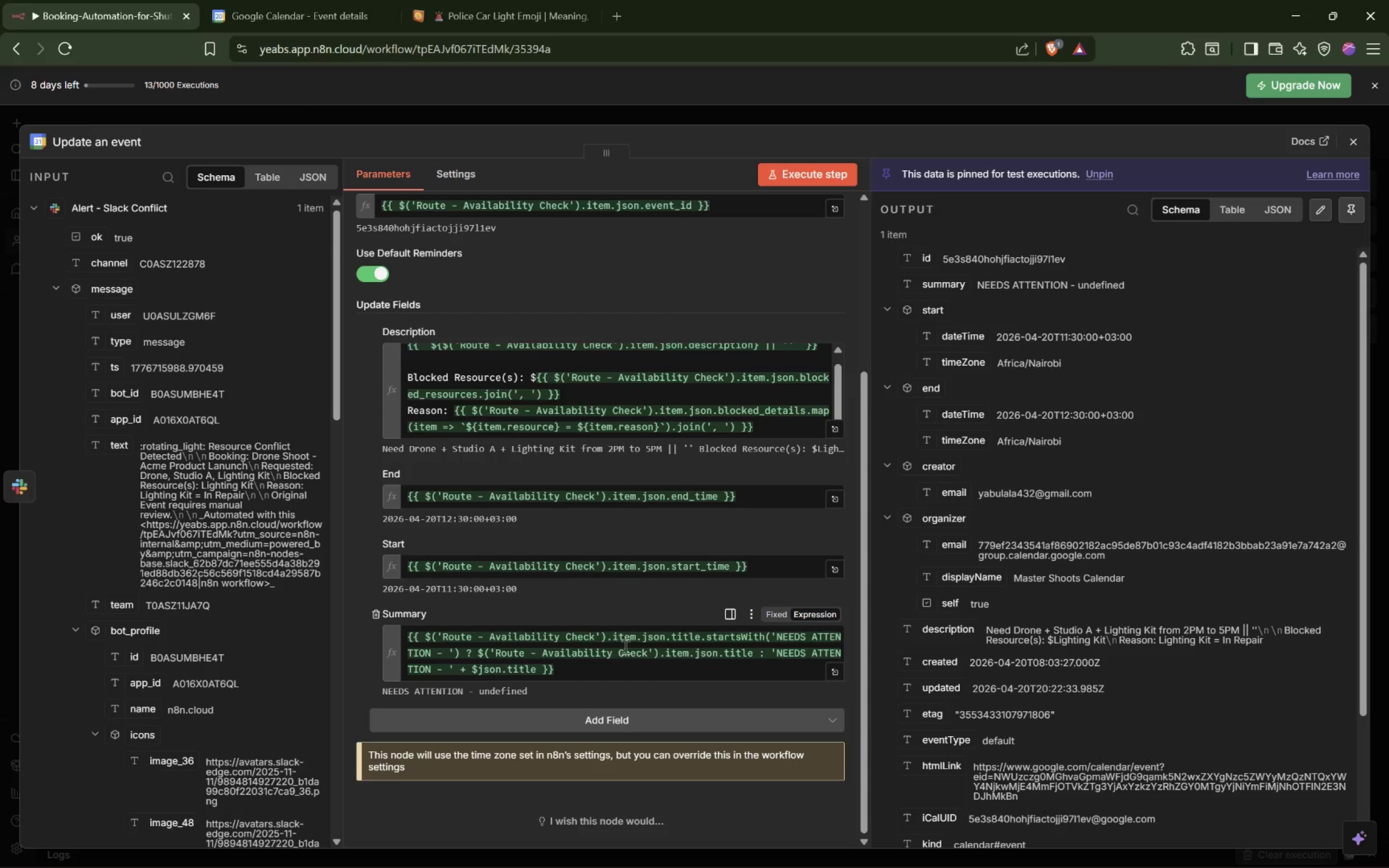 
left_click([627, 647])
 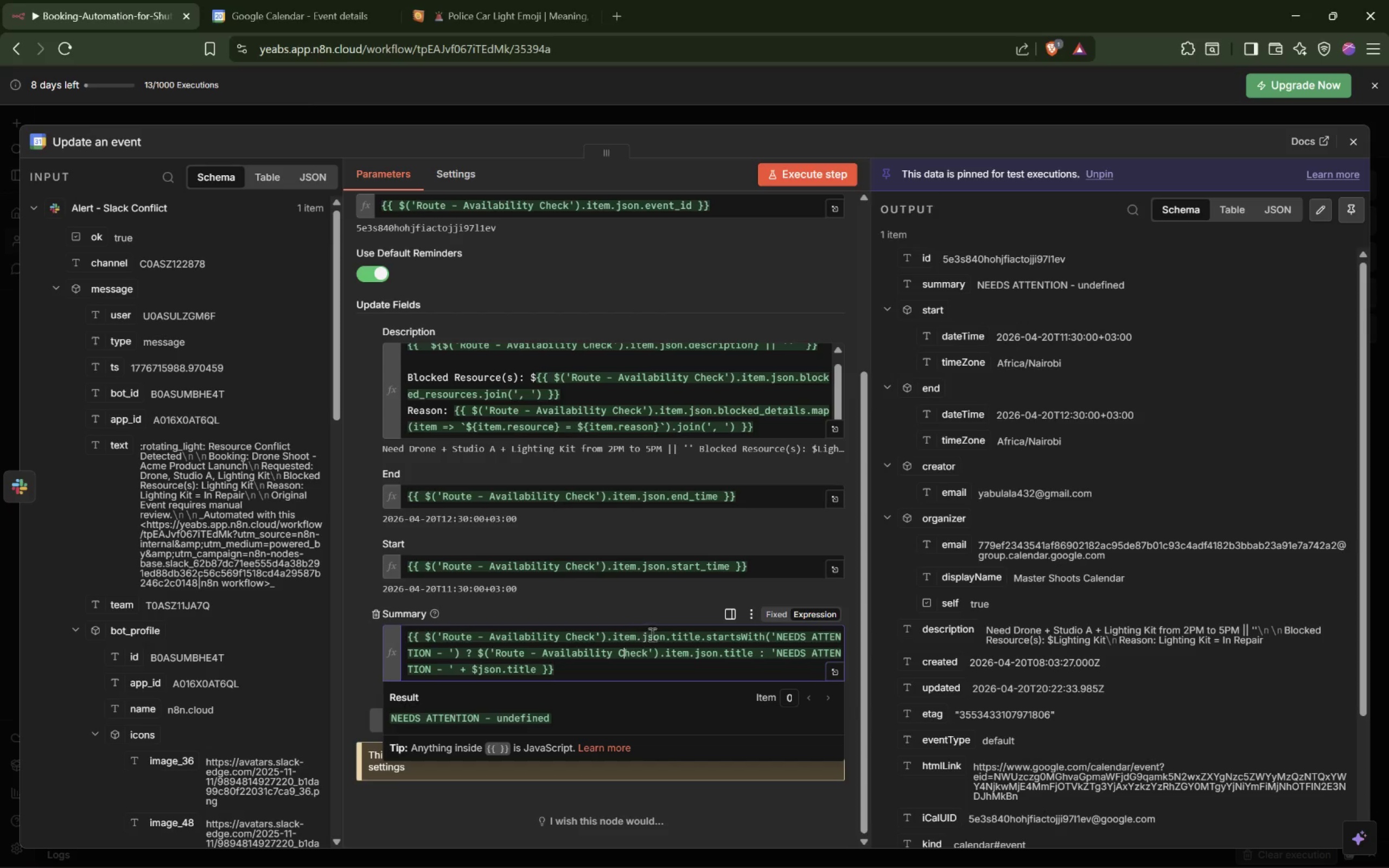 
left_click_drag(start_coordinate=[656, 631], to_coordinate=[919, 636])
 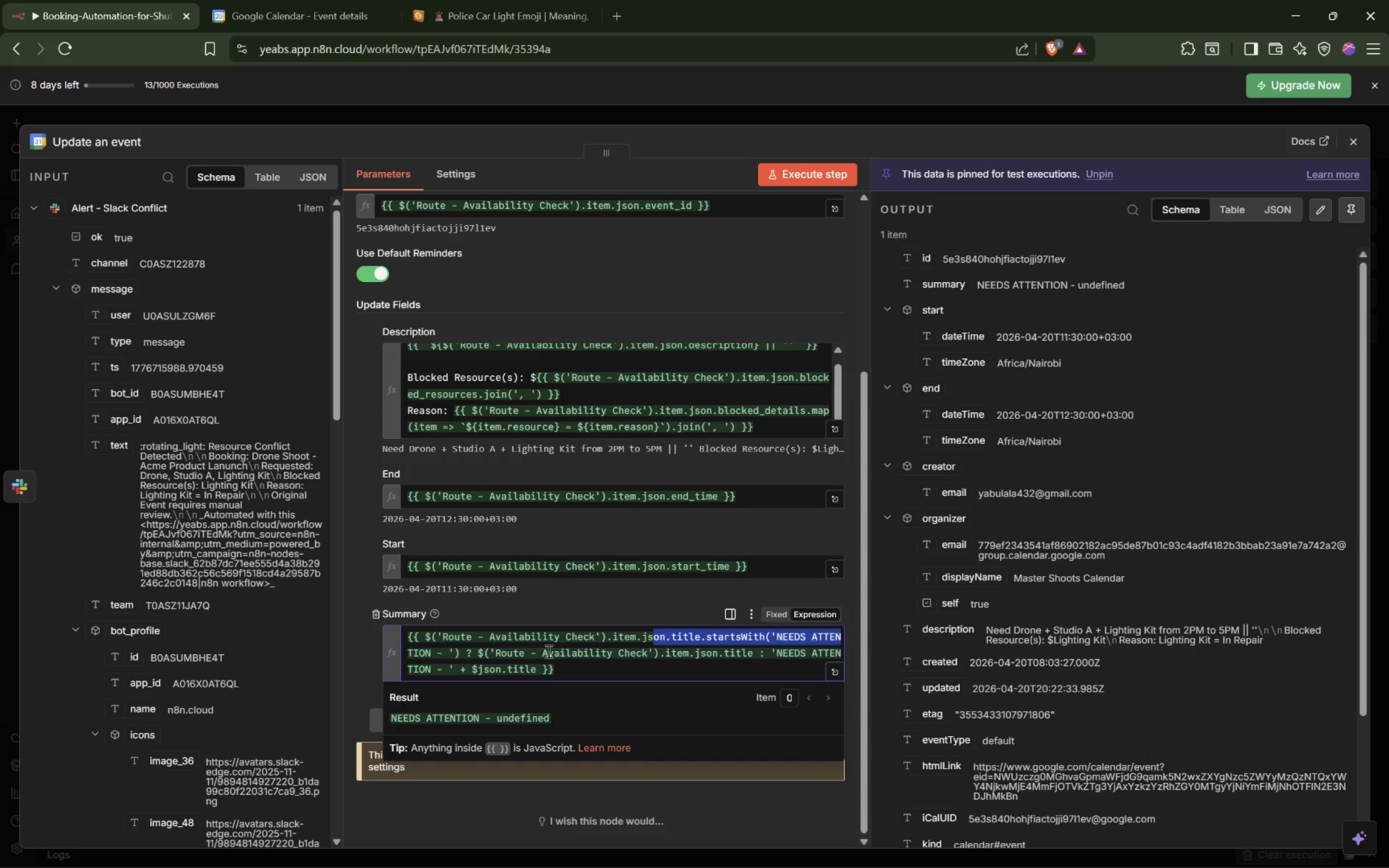 
left_click([545, 652])
 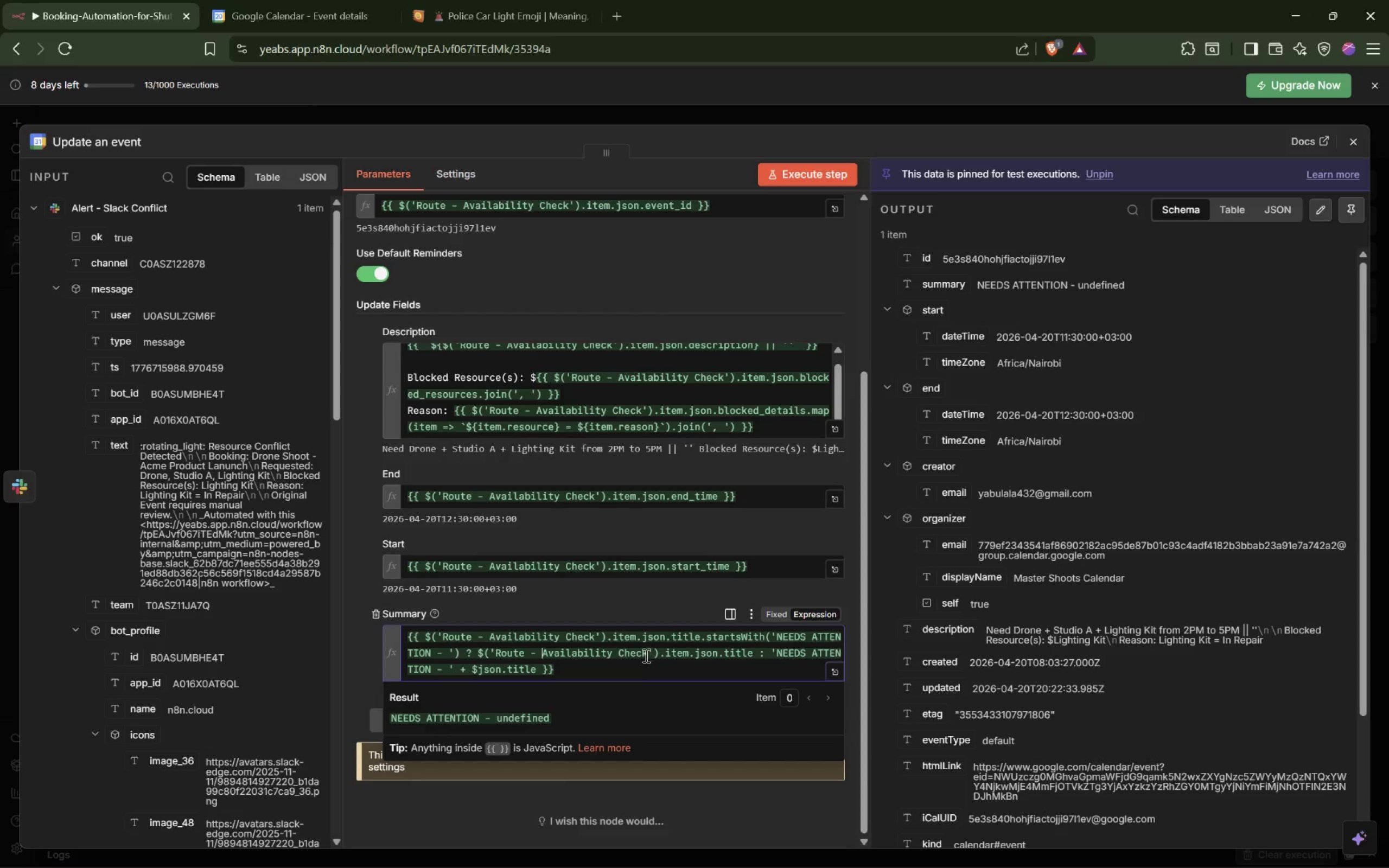 
wait(10.72)
 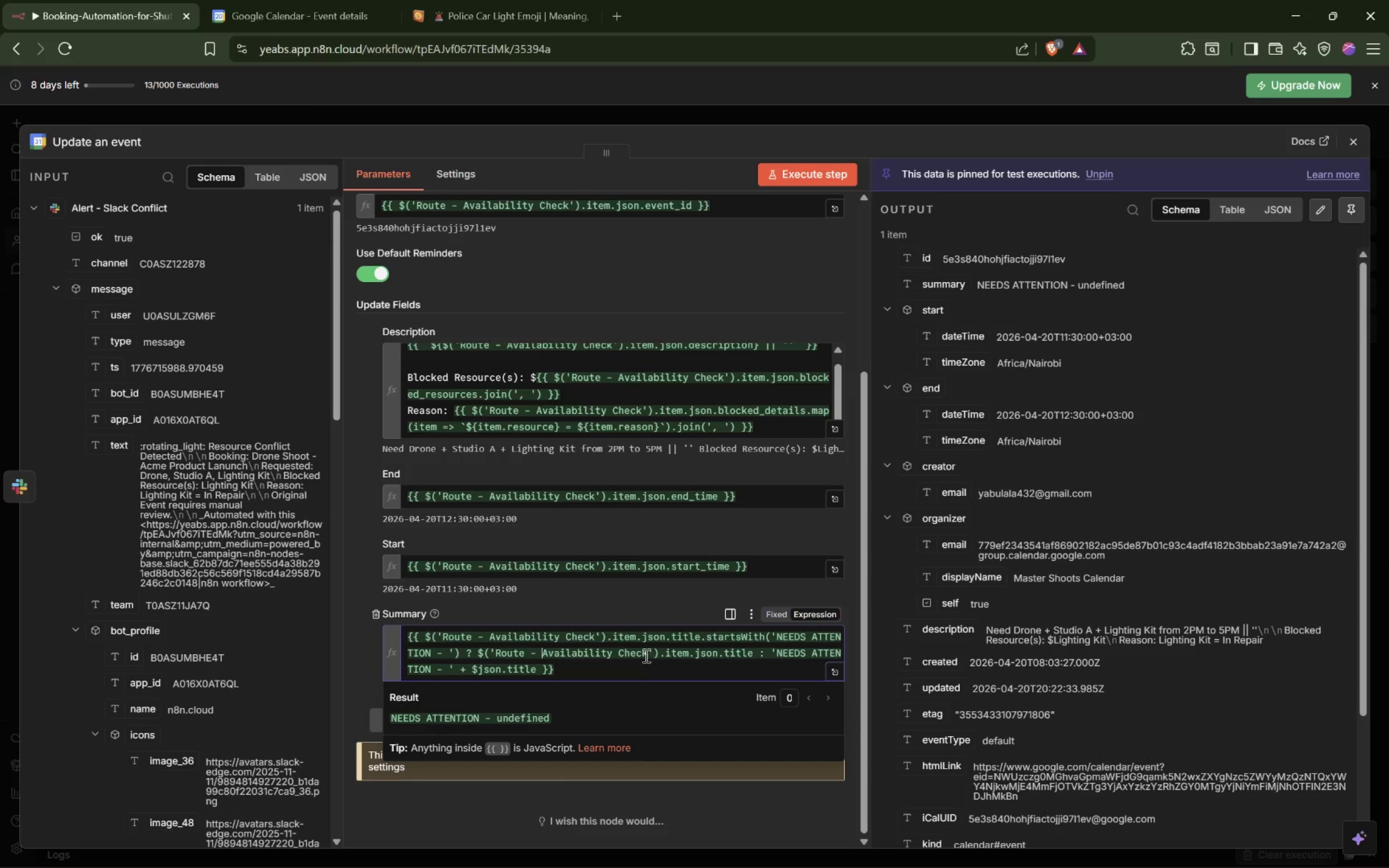 
scroll: coordinate [150, 467], scroll_direction: down, amount: 1.0
 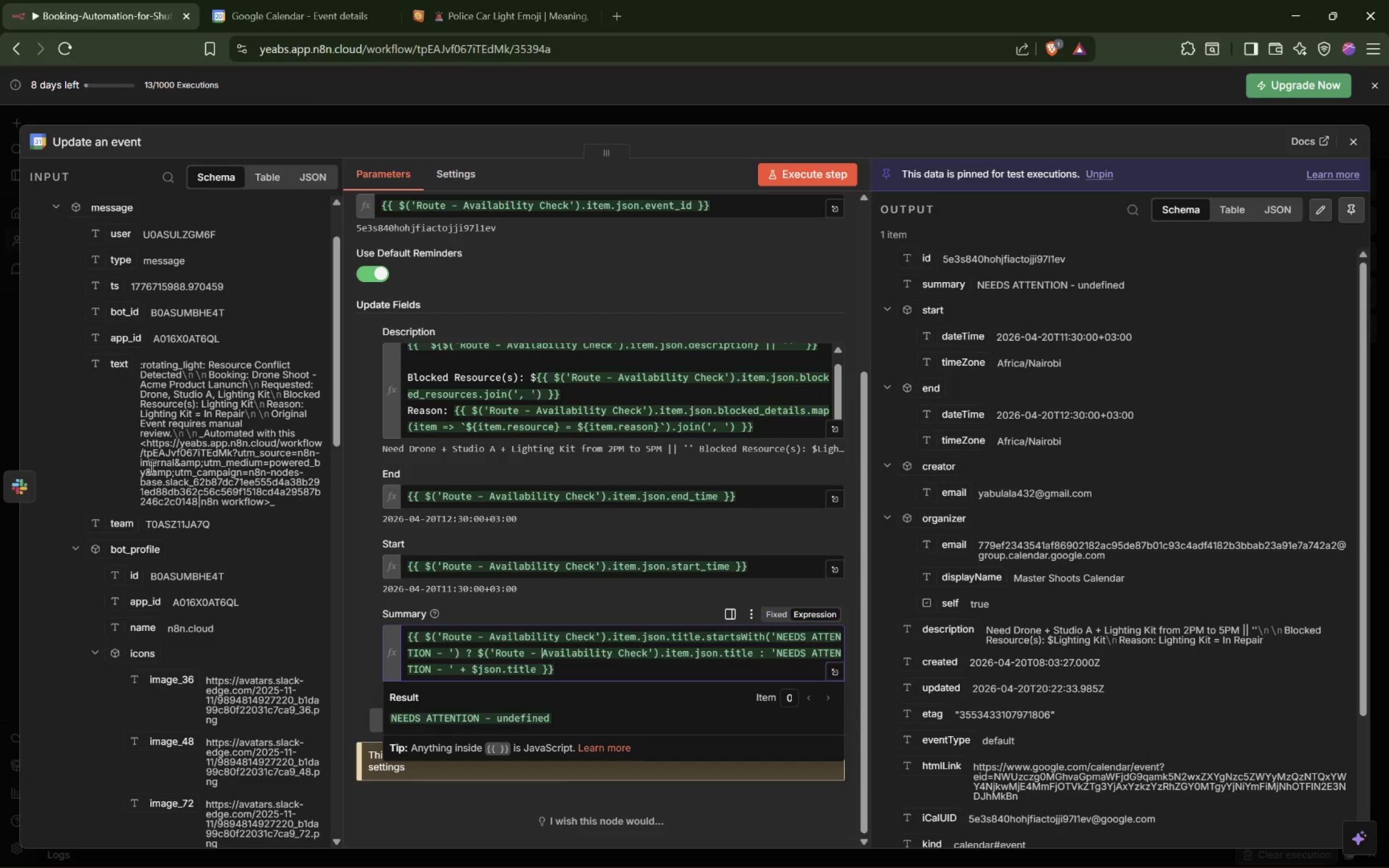 
scroll: coordinate [151, 465], scroll_direction: up, amount: 3.0
 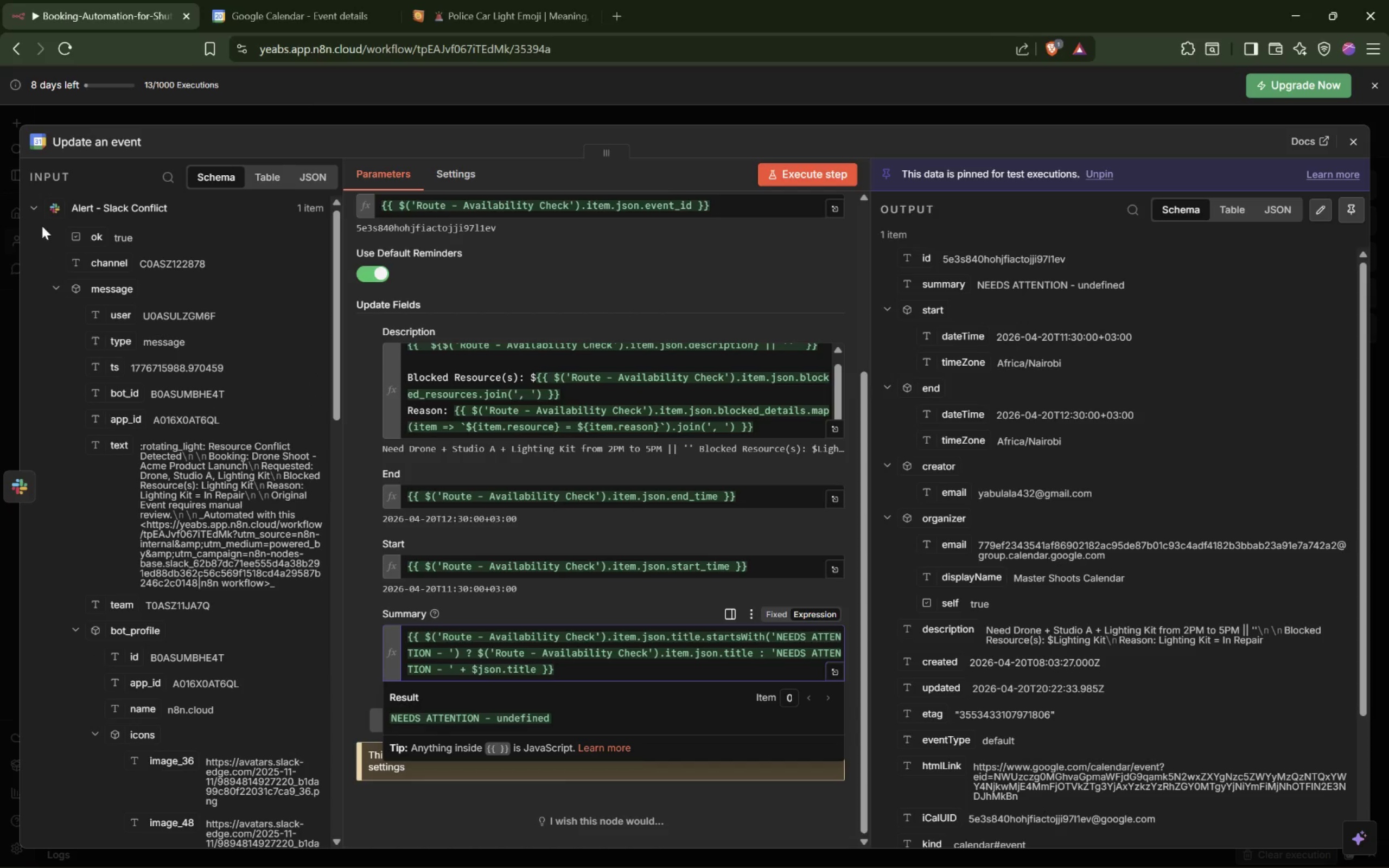 
left_click([35, 209])
 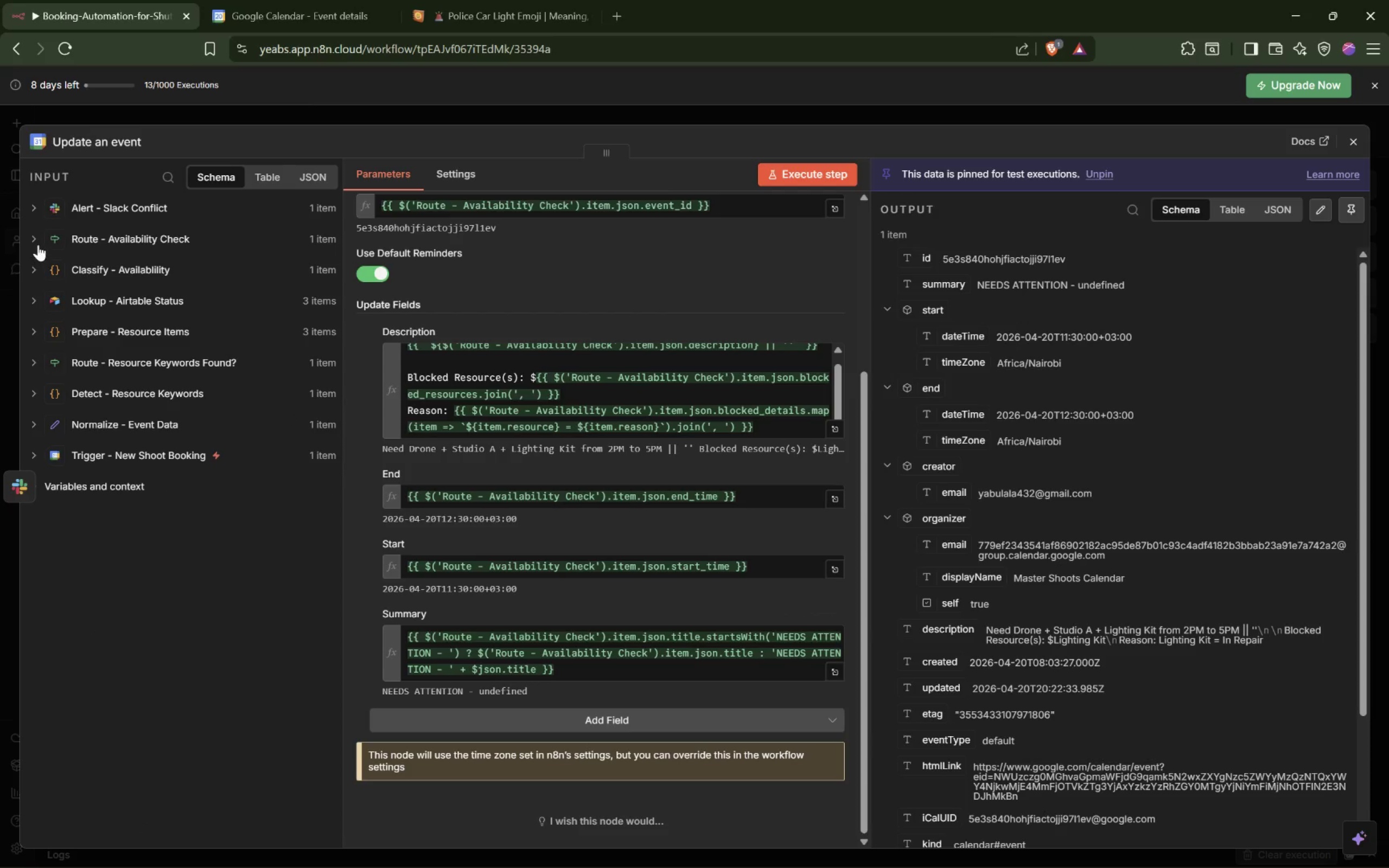 
left_click([35, 241])
 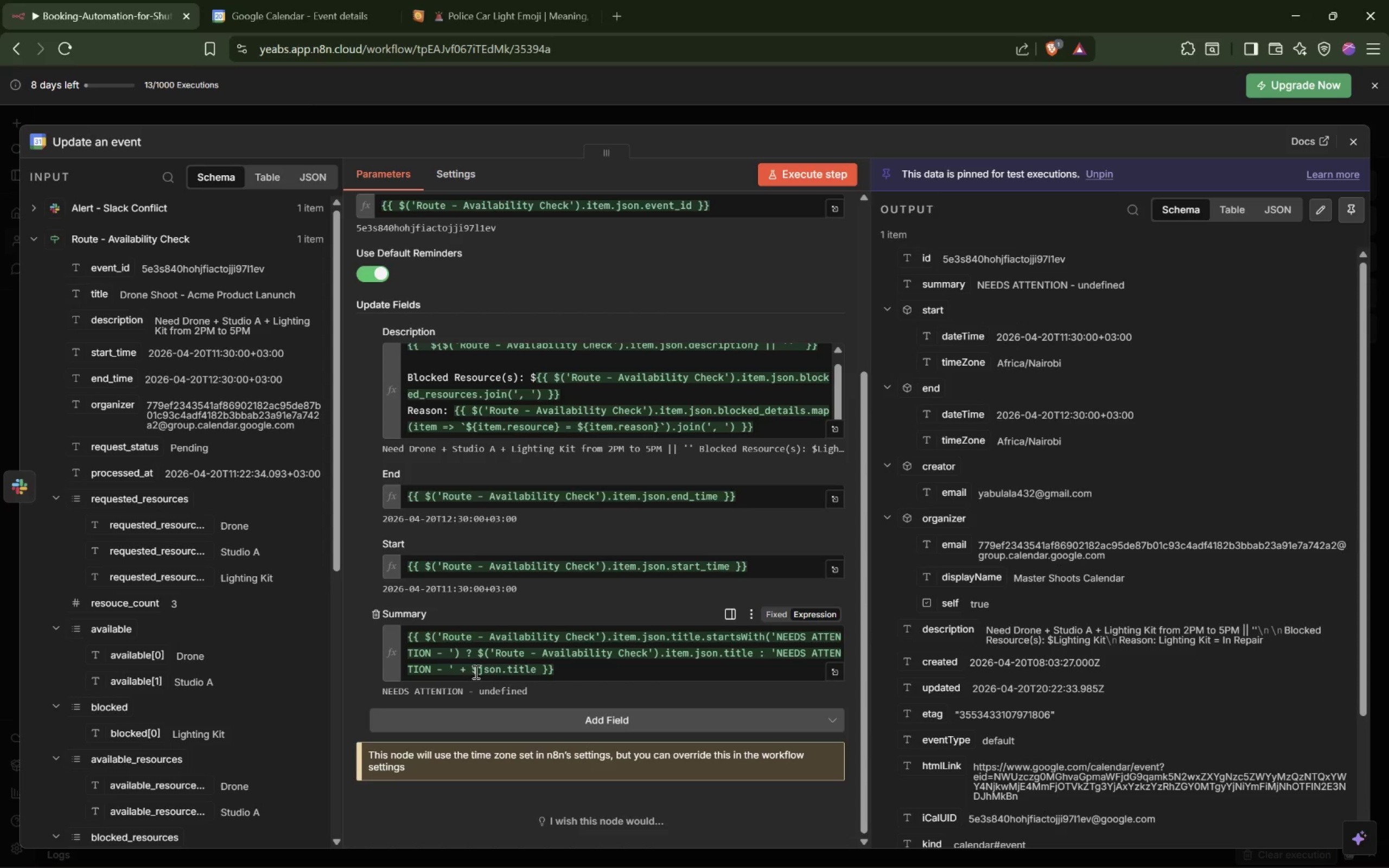 
left_click_drag(start_coordinate=[469, 670], to_coordinate=[537, 666])
 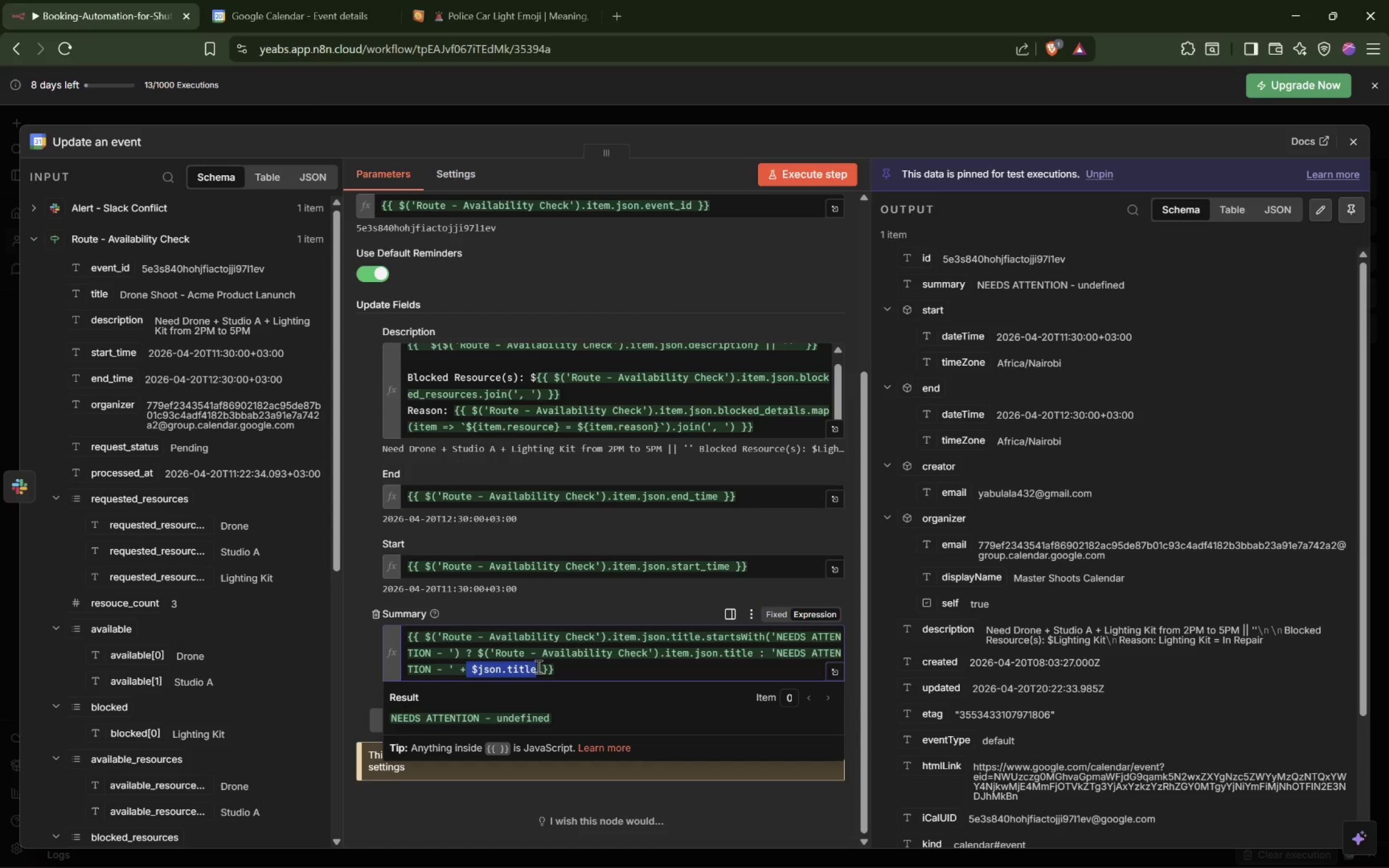 
key(Backspace)
 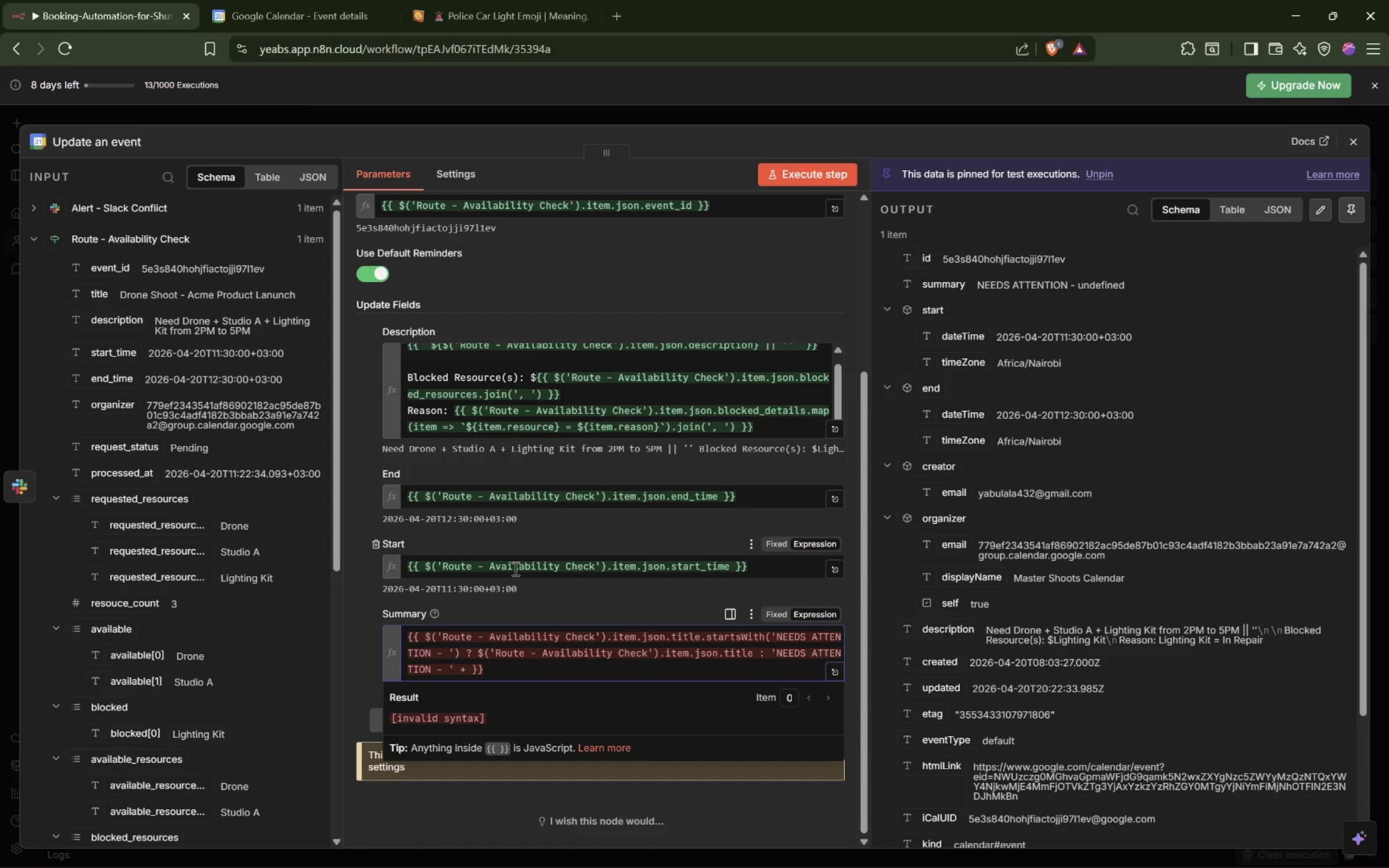 
key(Space)
 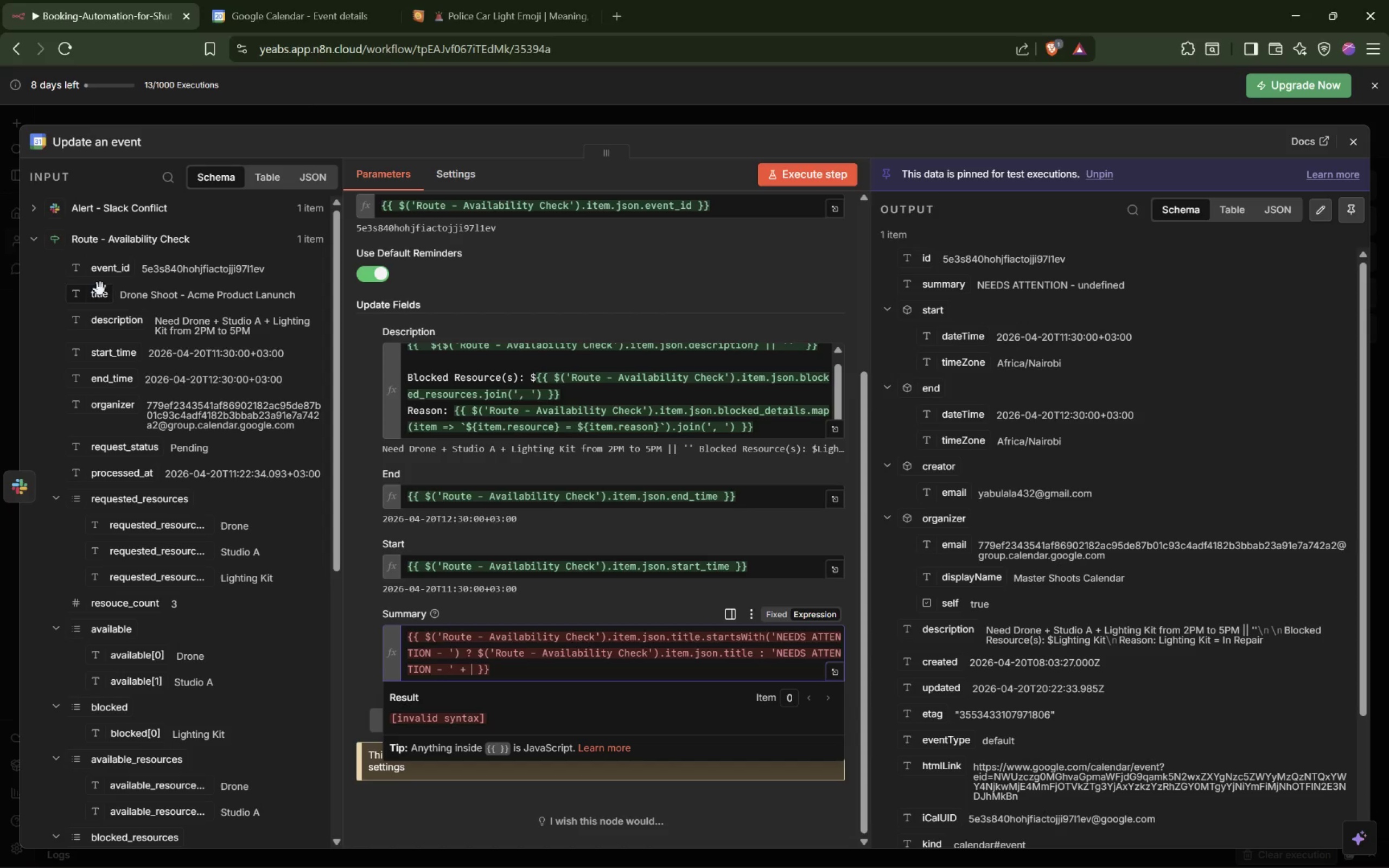 
left_click_drag(start_coordinate=[95, 297], to_coordinate=[478, 676])
 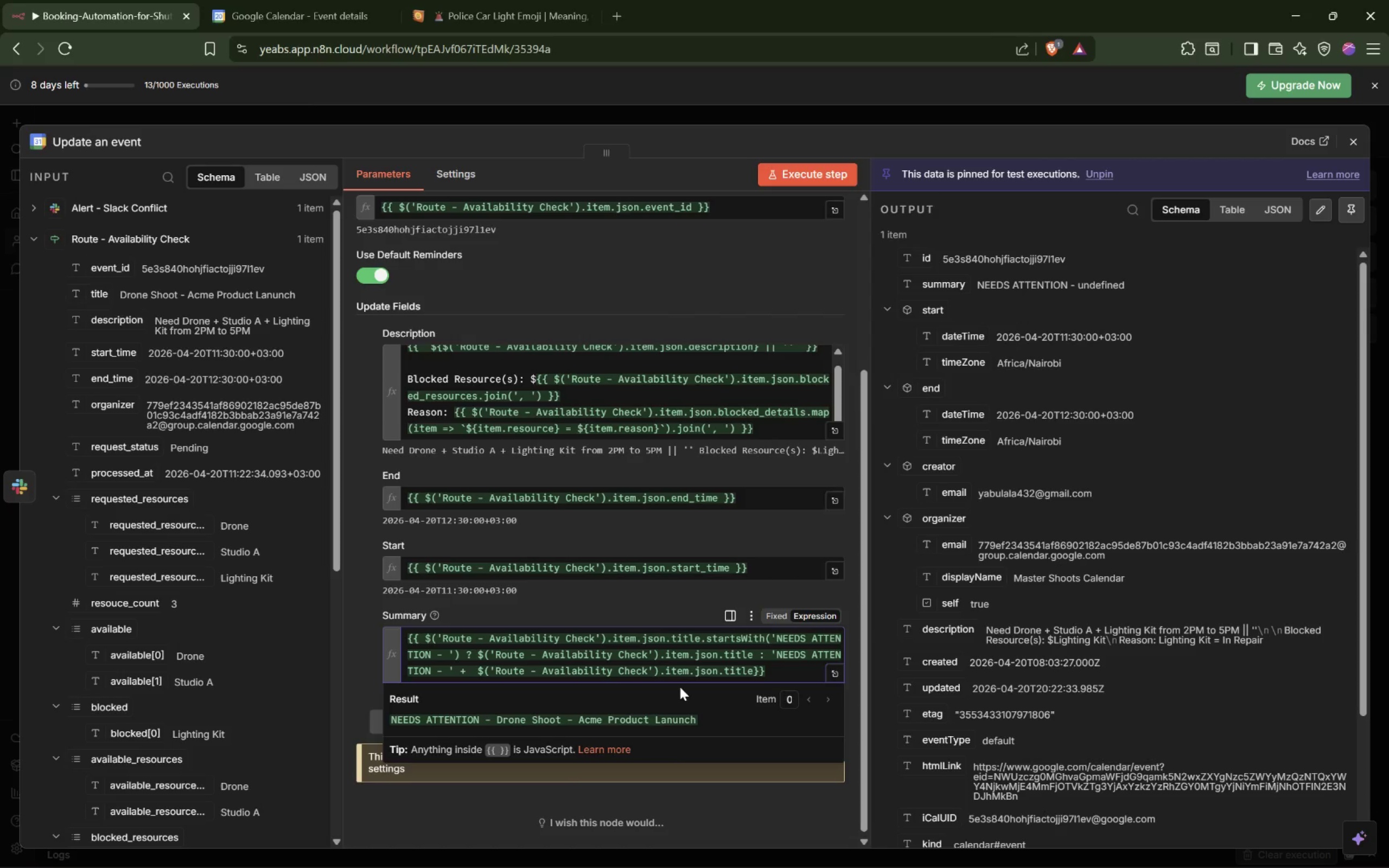 
key(Control+ControlLeft)
 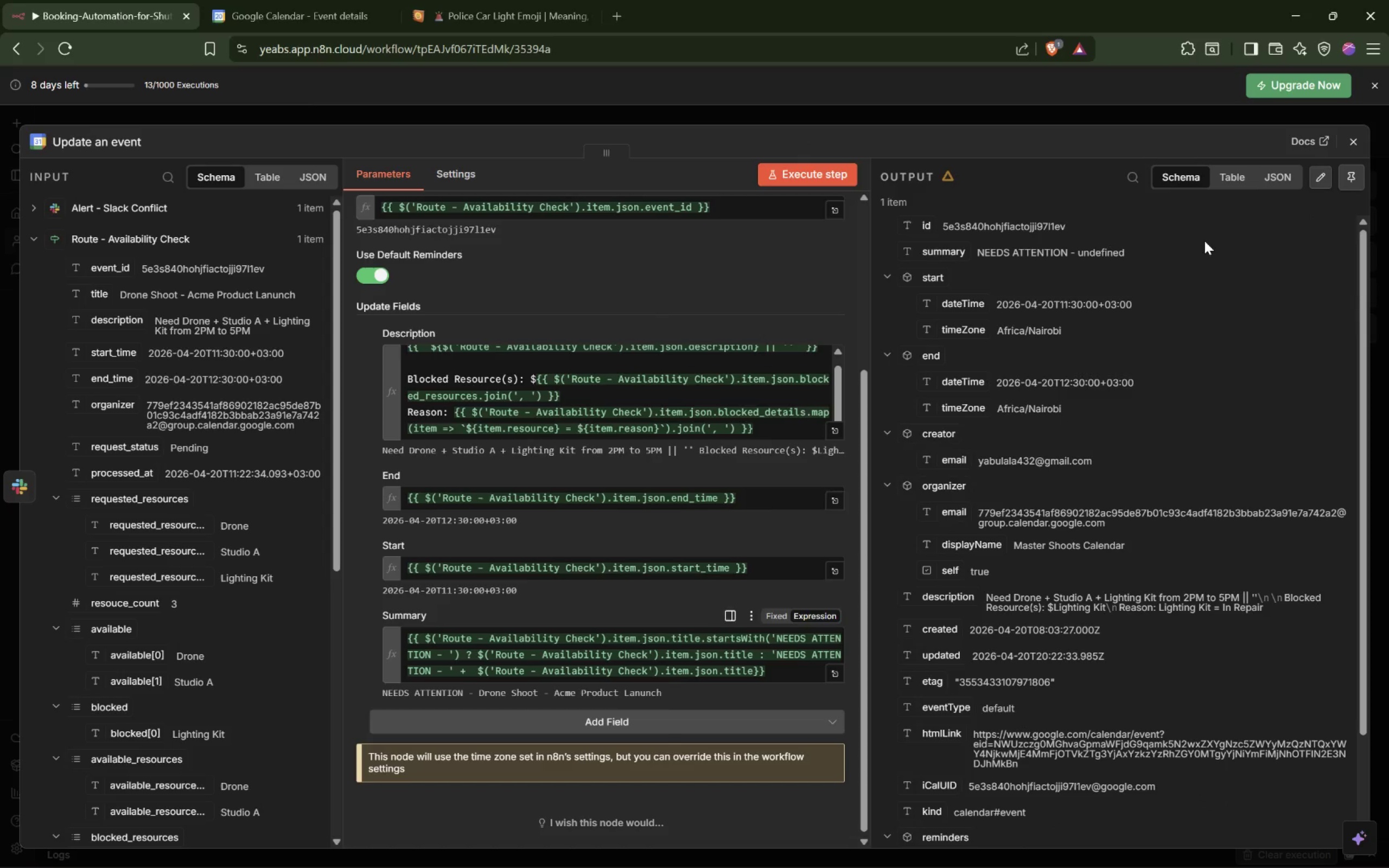 
left_click([833, 173])
 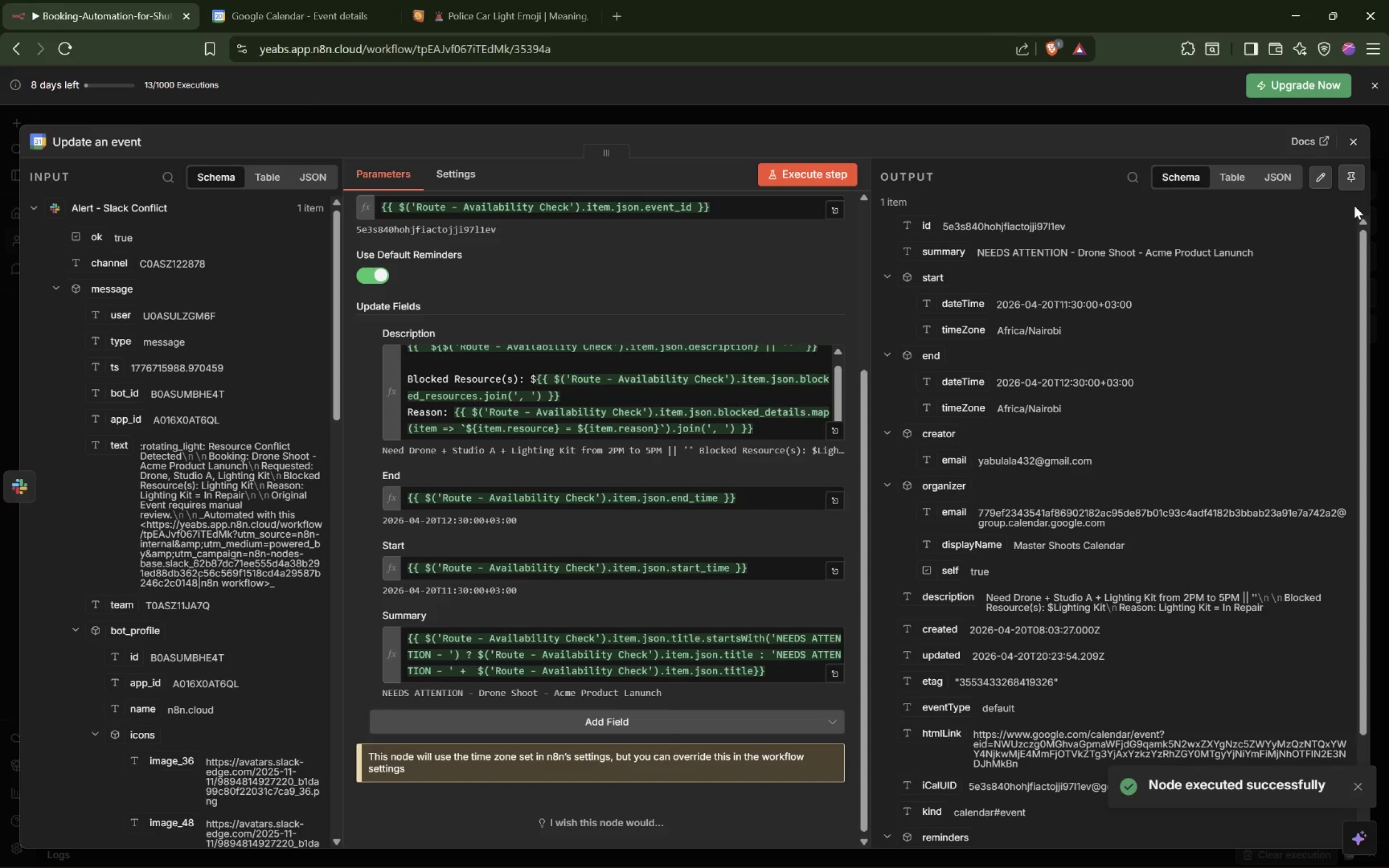 
left_click([1355, 178])
 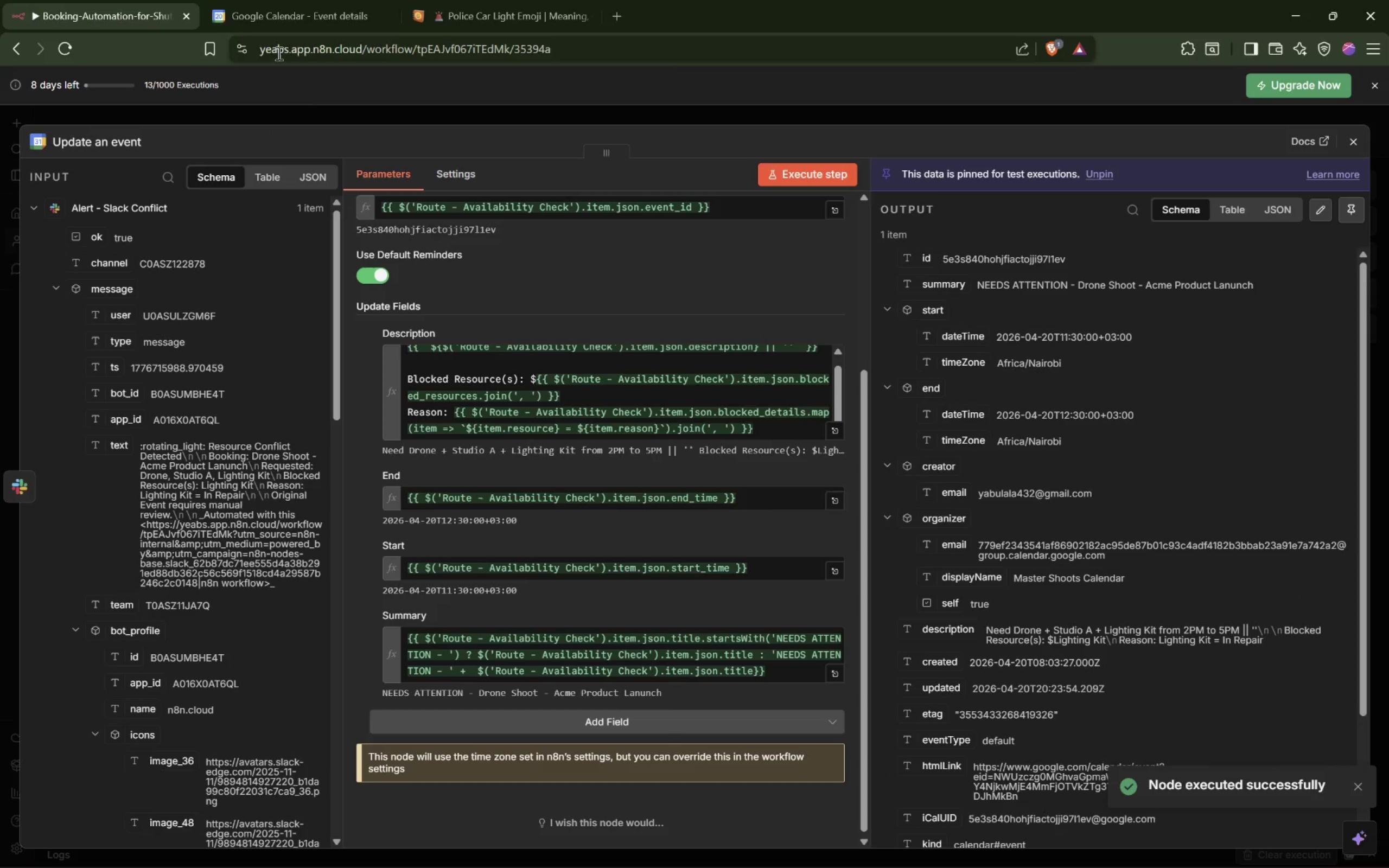 
left_click([292, 15])
 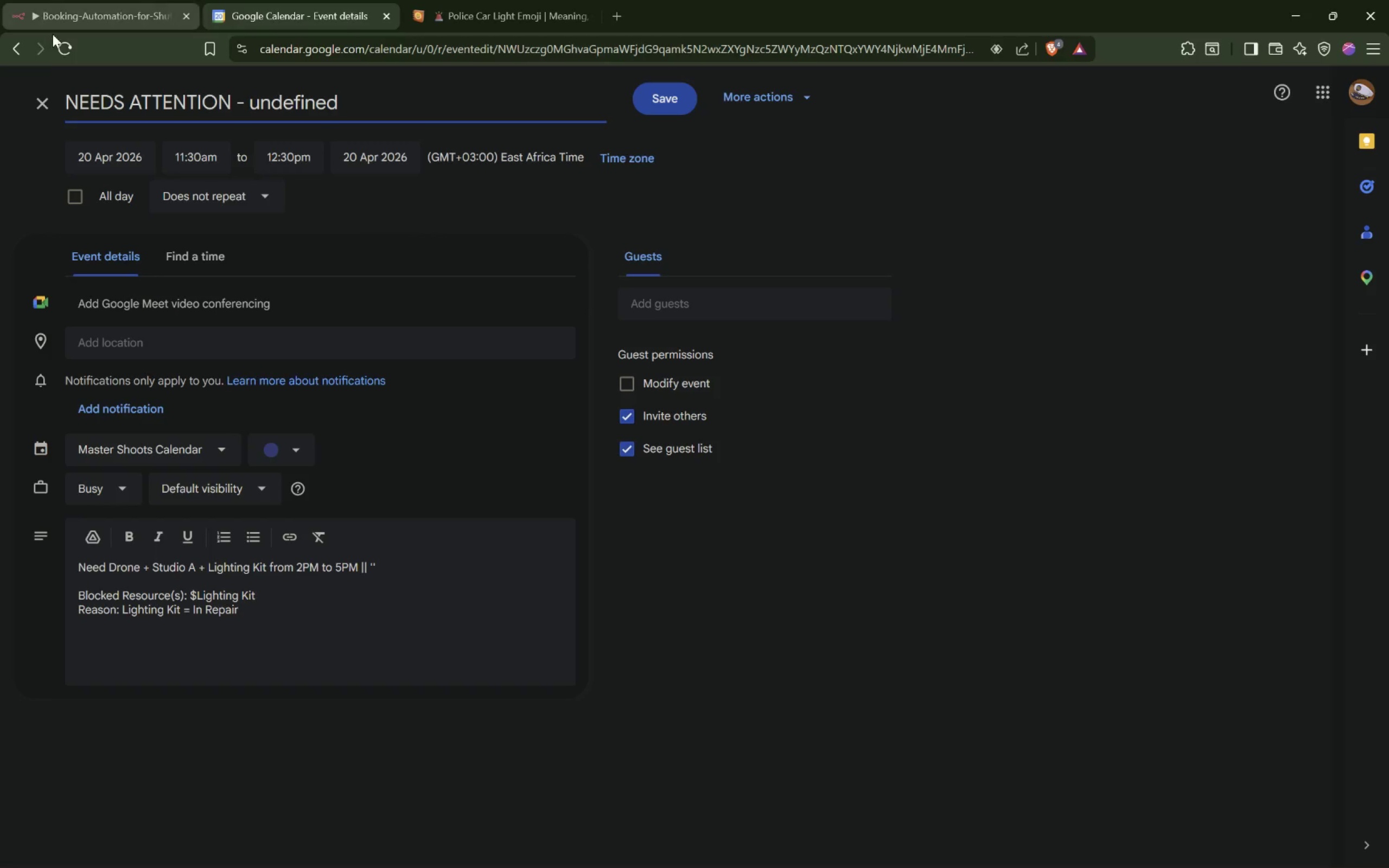 
left_click([14, 46])
 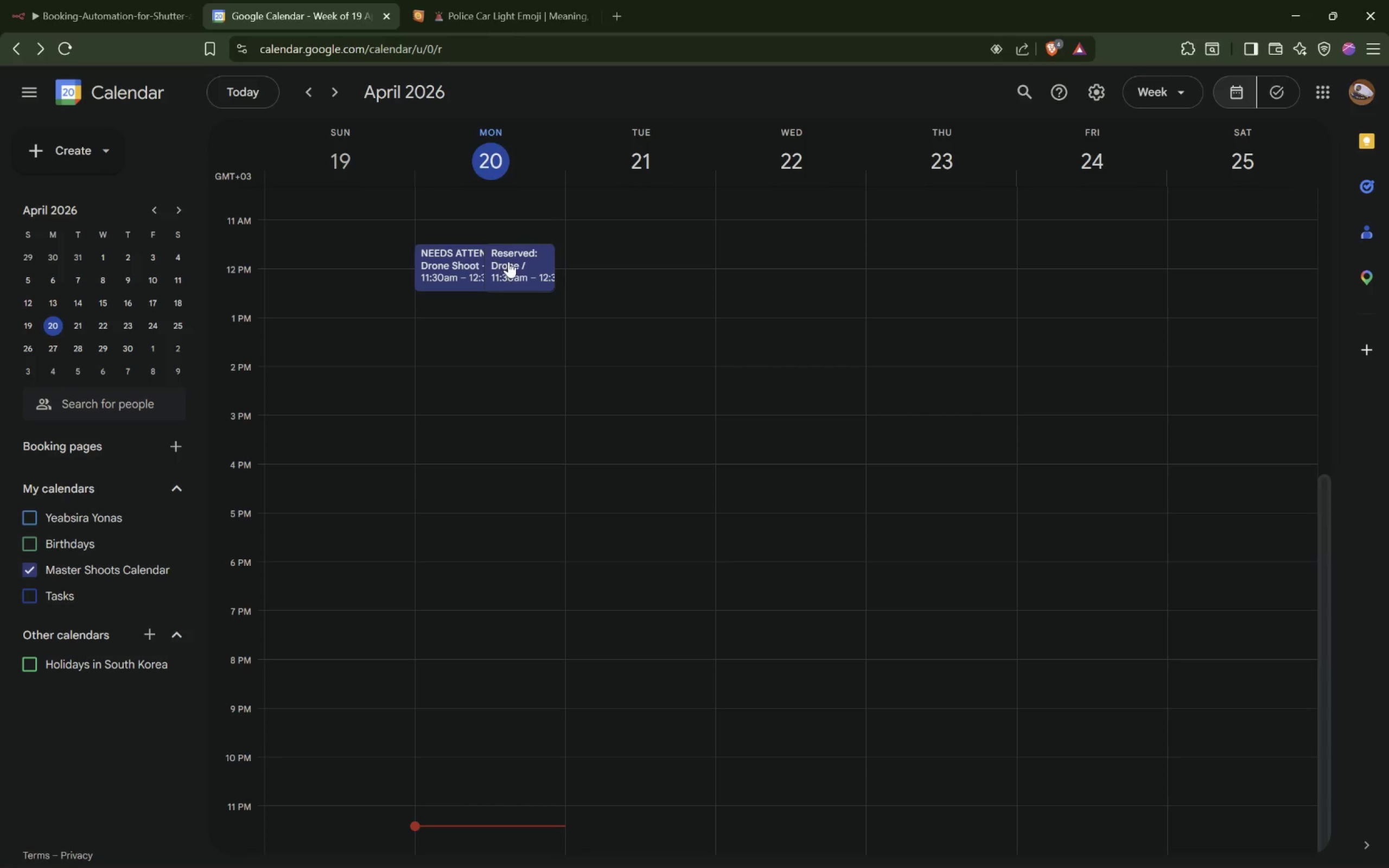 
double_click([508, 261])
 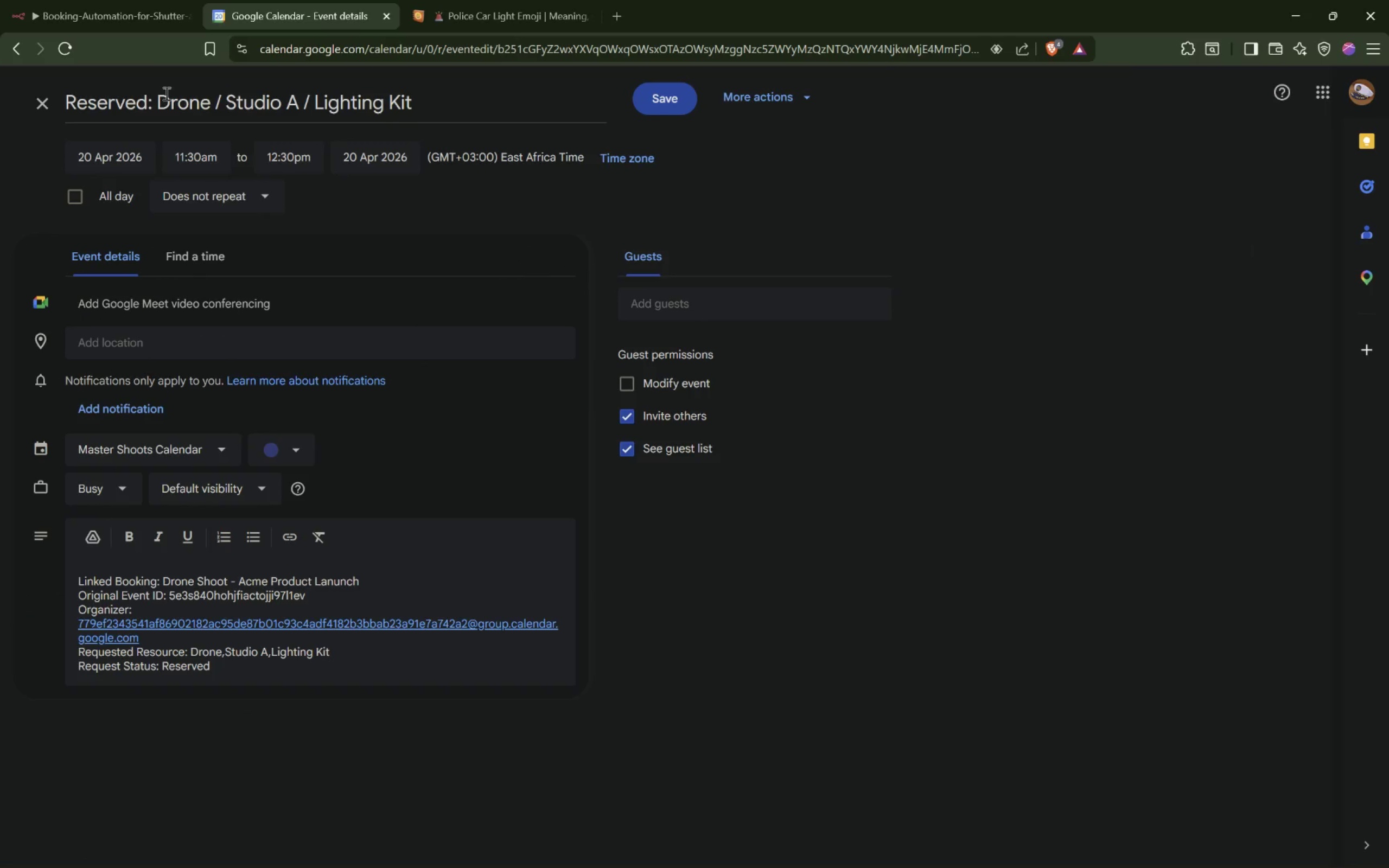 
left_click([46, 103])
 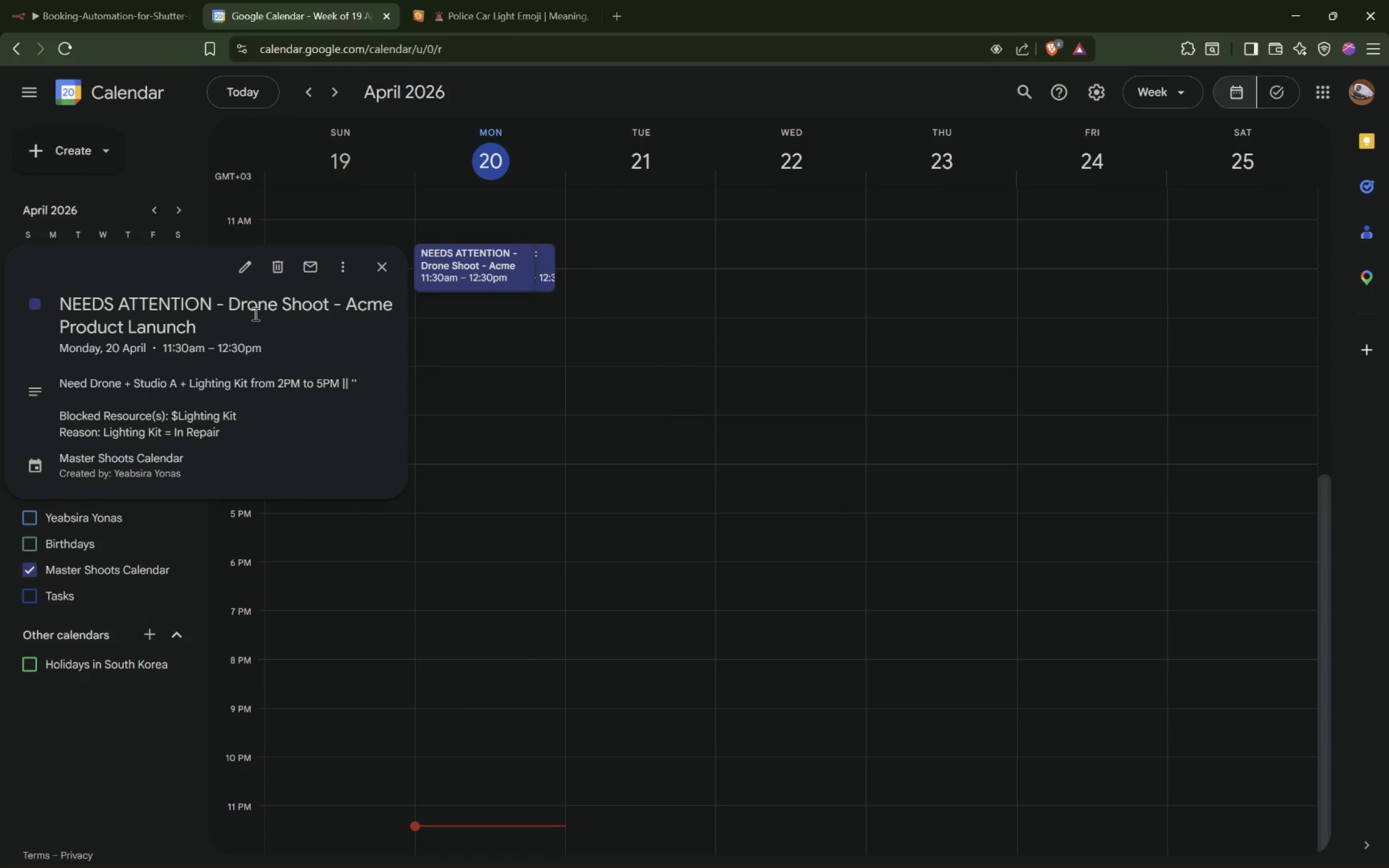 
left_click_drag(start_coordinate=[215, 295], to_coordinate=[405, 302])
 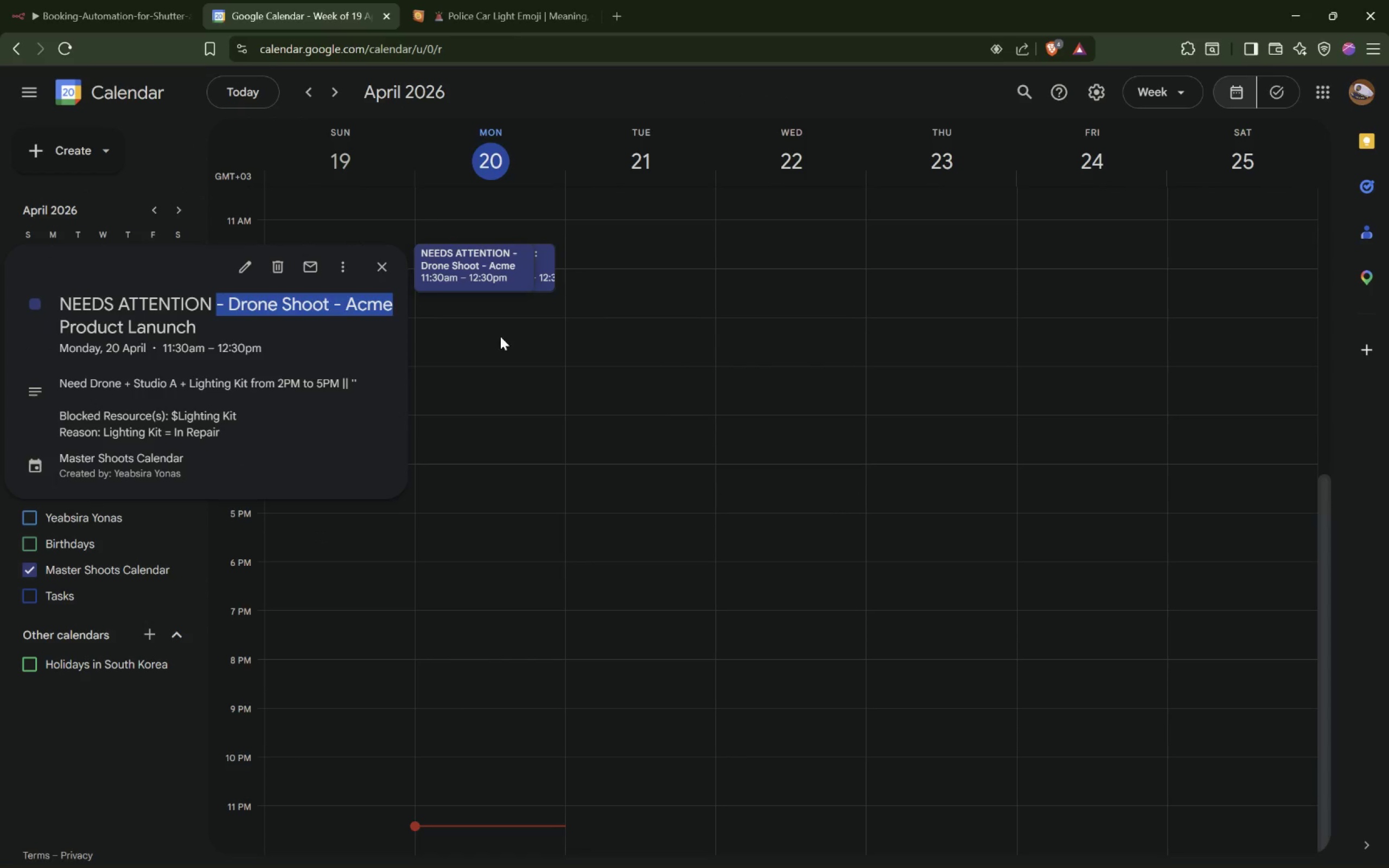 
left_click([545, 347])
 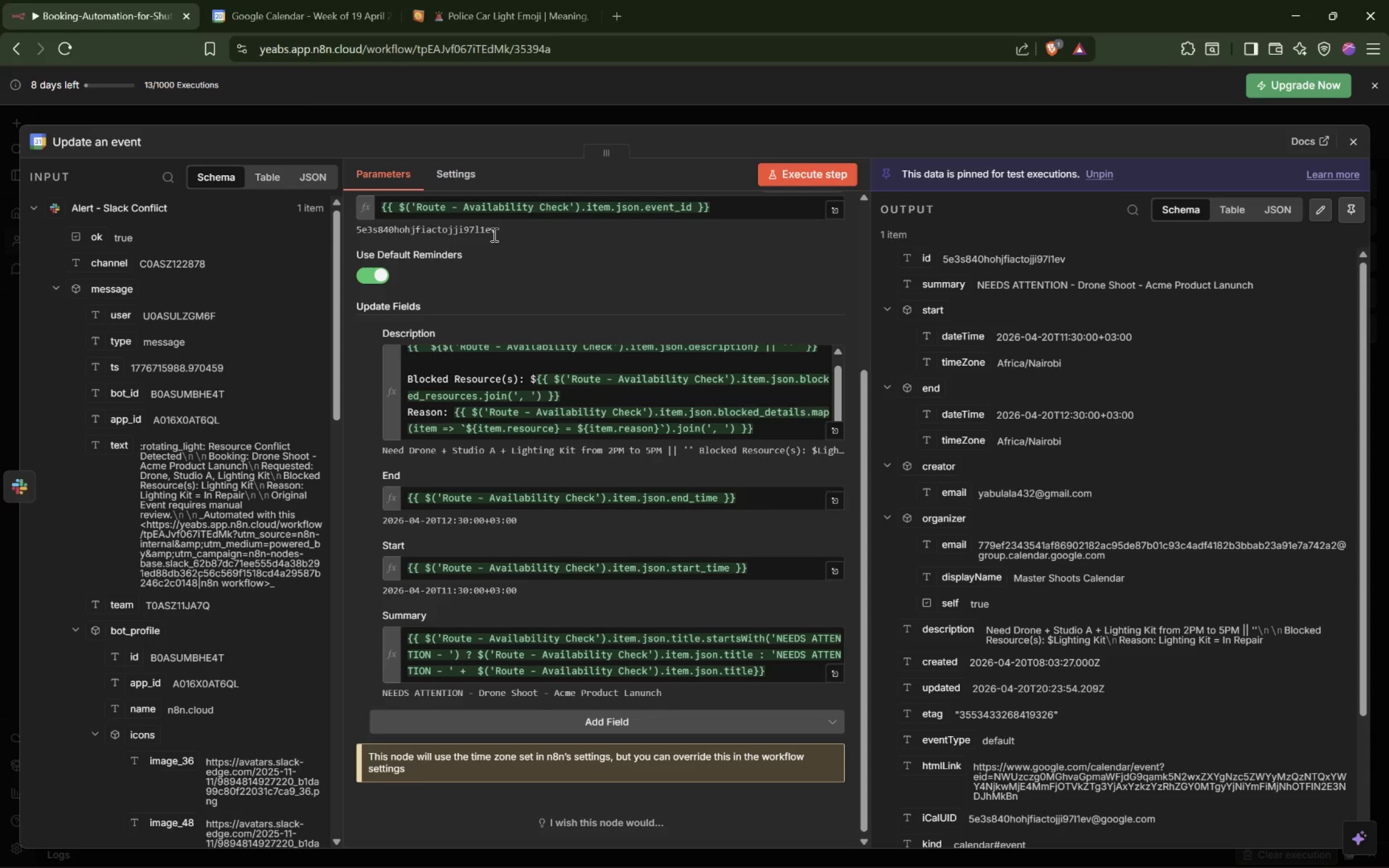 
wait(32.18)
 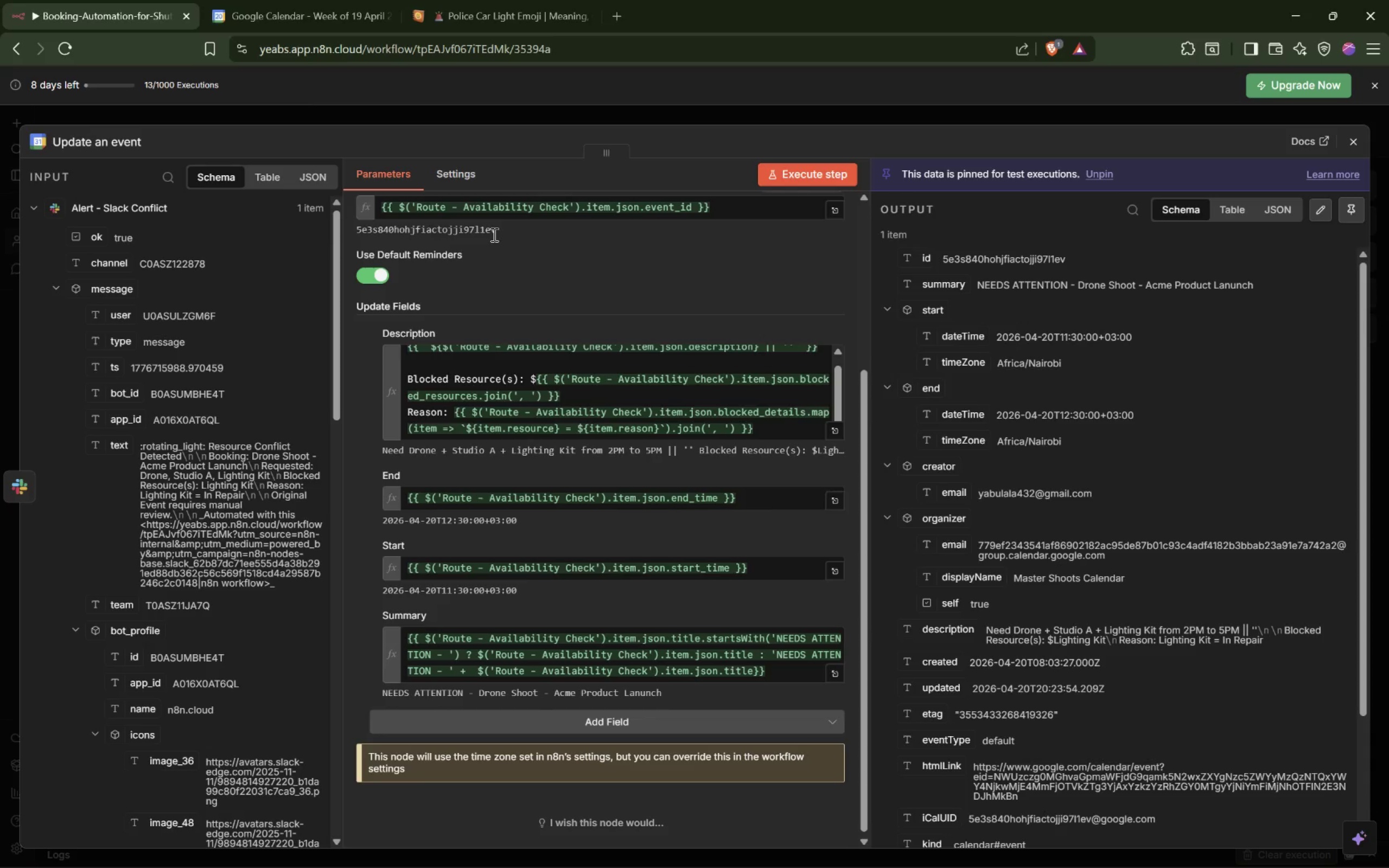 
left_click([572, 314])
 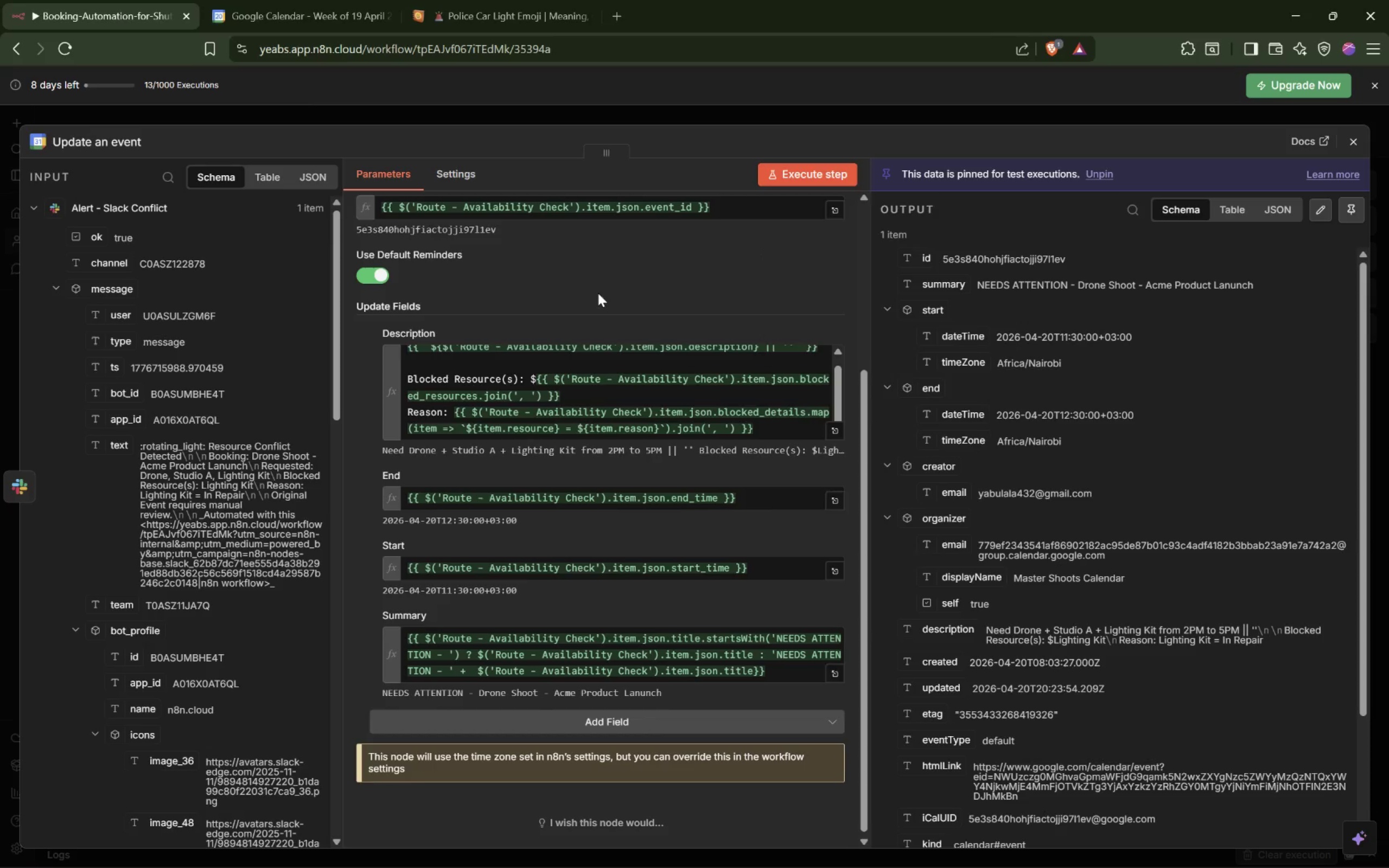 
wait(11.87)
 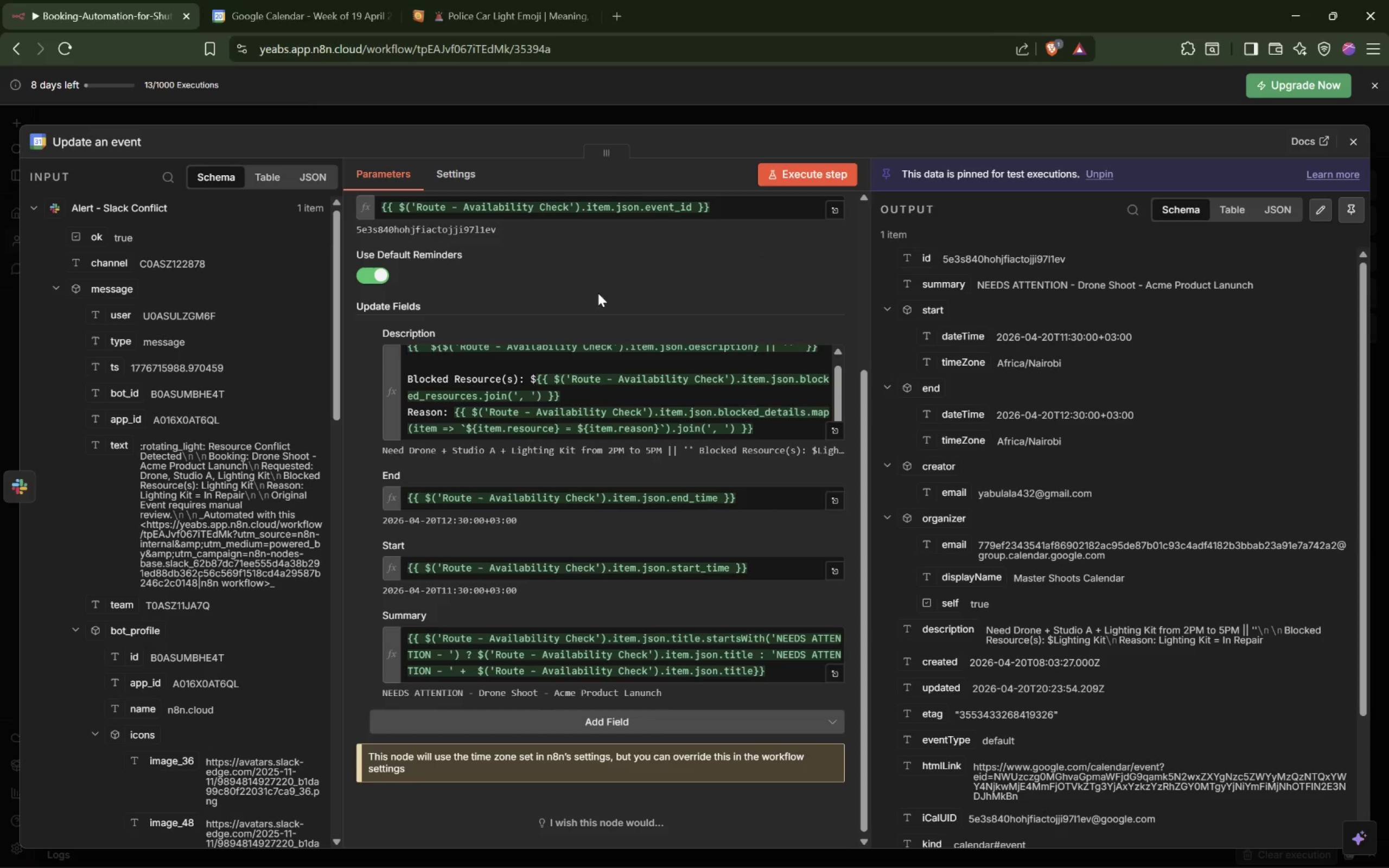 
left_click_drag(start_coordinate=[663, 544], to_coordinate=[917, 404])
 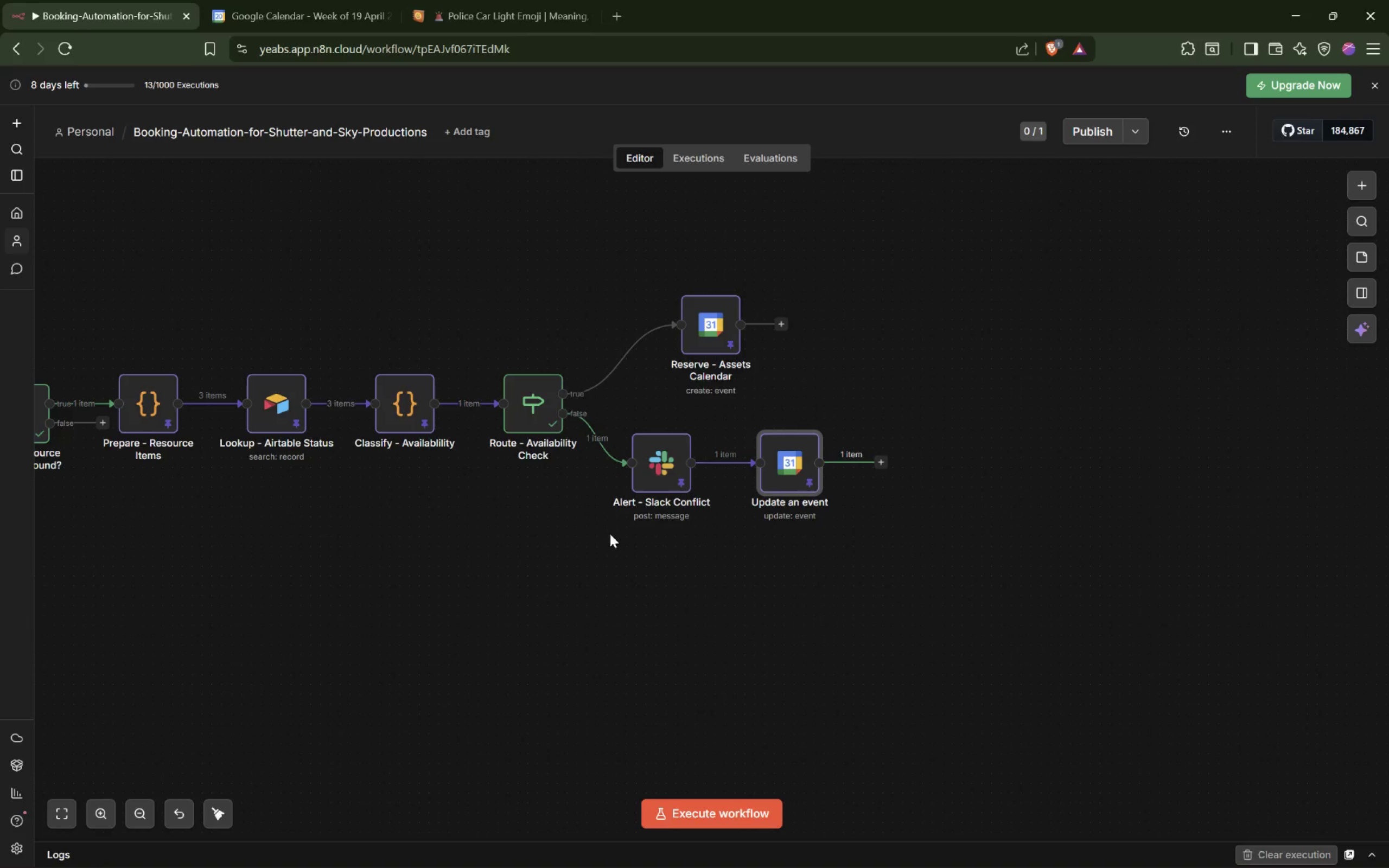 
left_click_drag(start_coordinate=[596, 547], to_coordinate=[936, 412])
 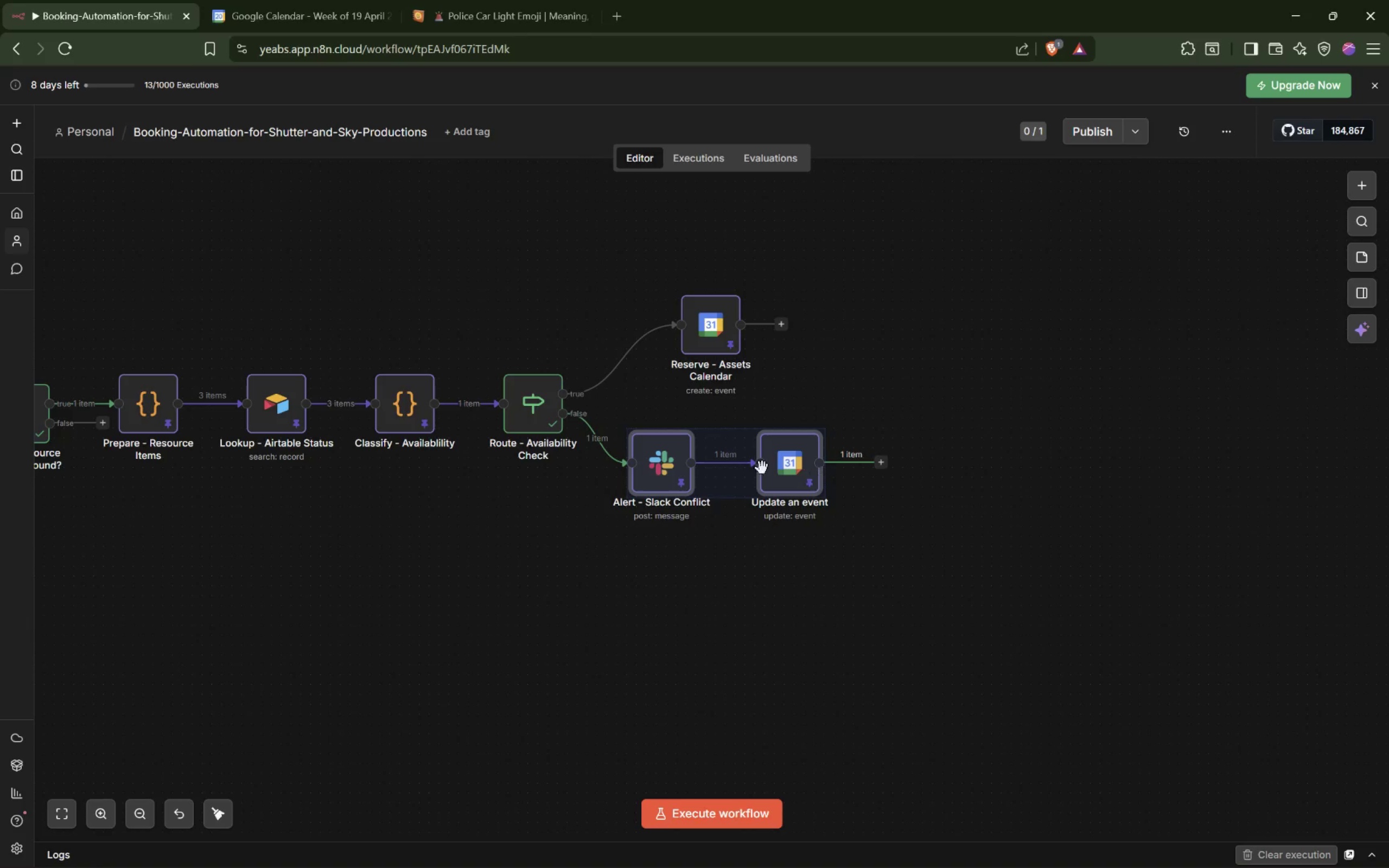 
left_click_drag(start_coordinate=[712, 470], to_coordinate=[737, 579])
 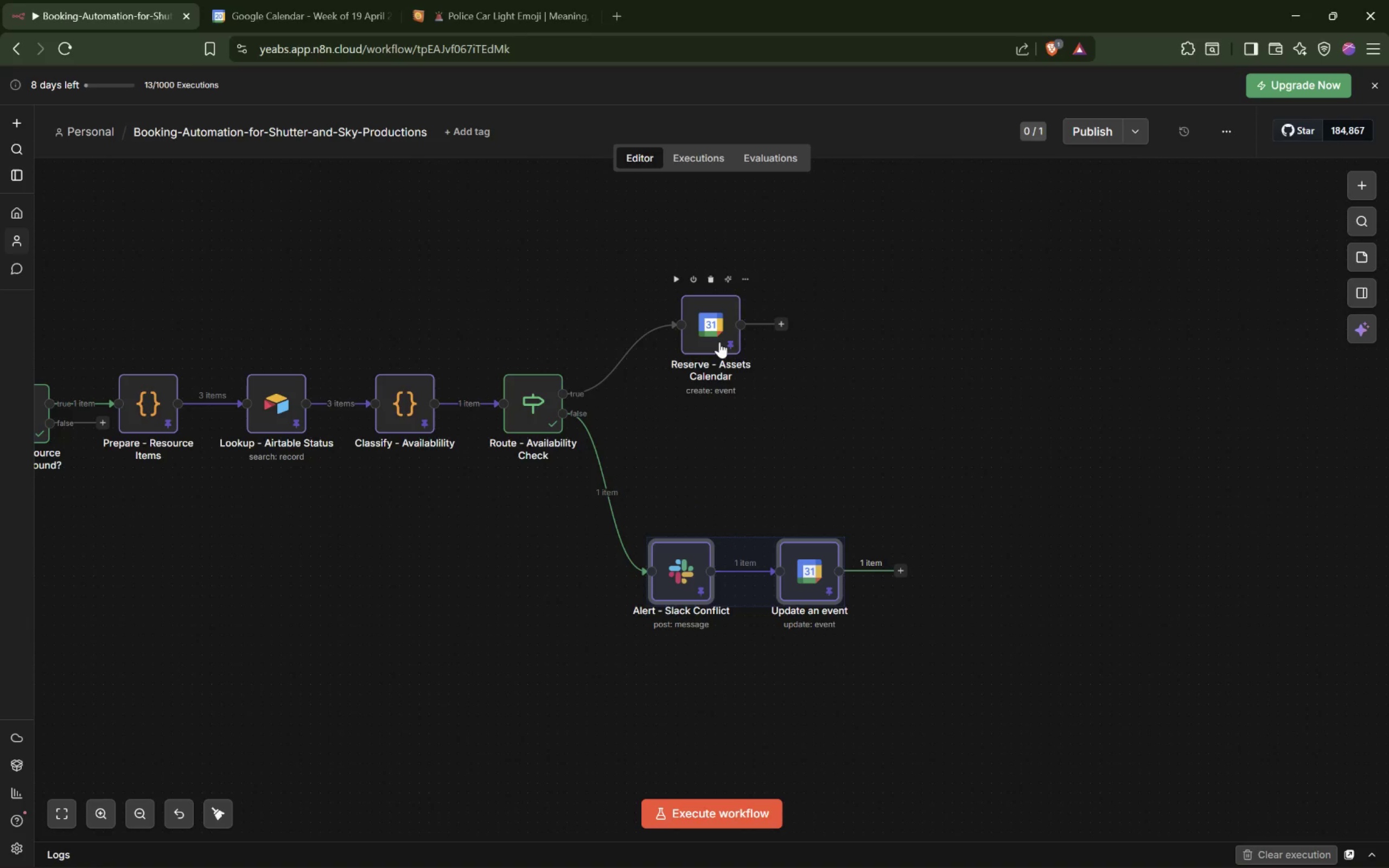 
left_click_drag(start_coordinate=[719, 342], to_coordinate=[704, 412])
 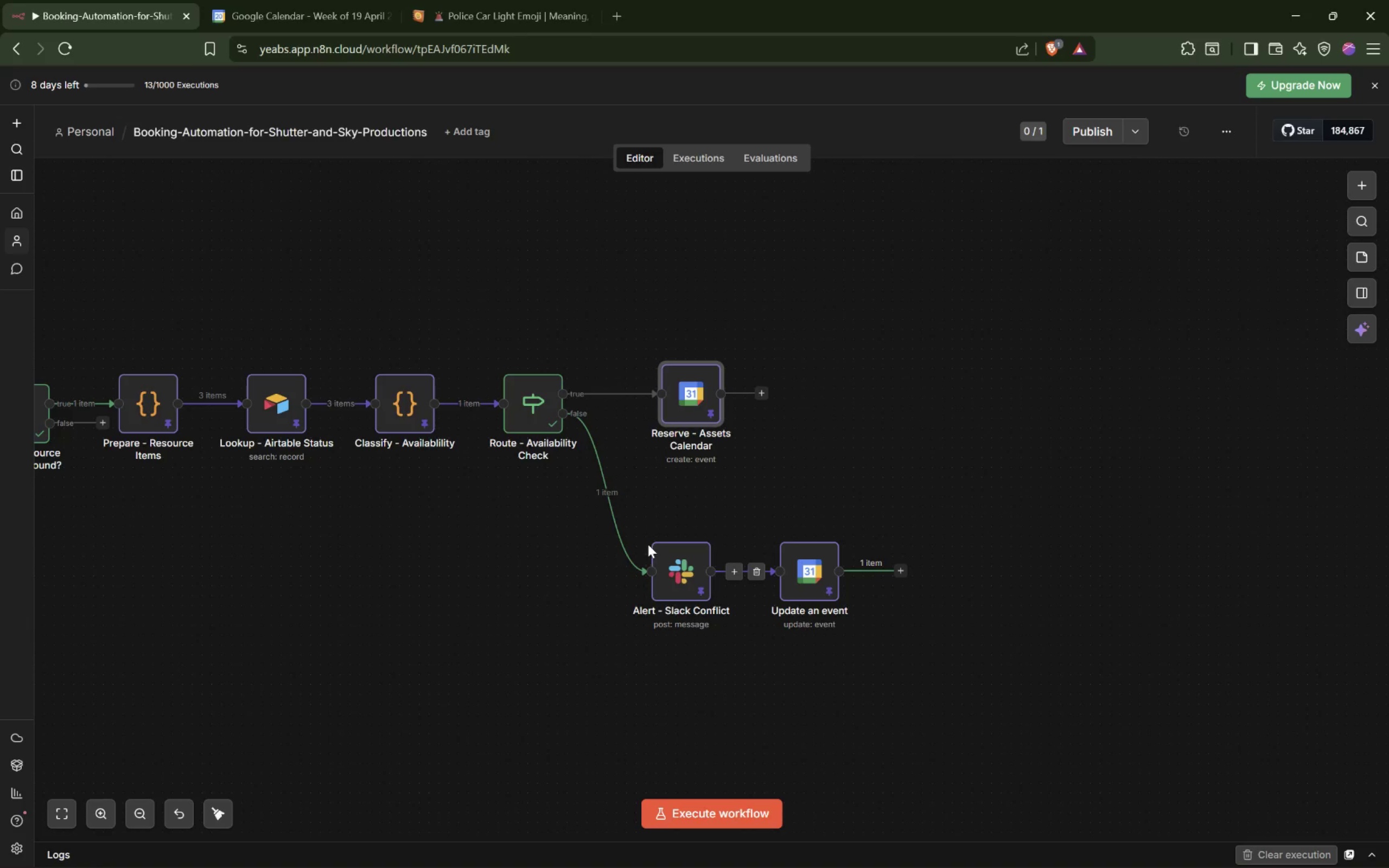 
left_click_drag(start_coordinate=[645, 514], to_coordinate=[933, 662])
 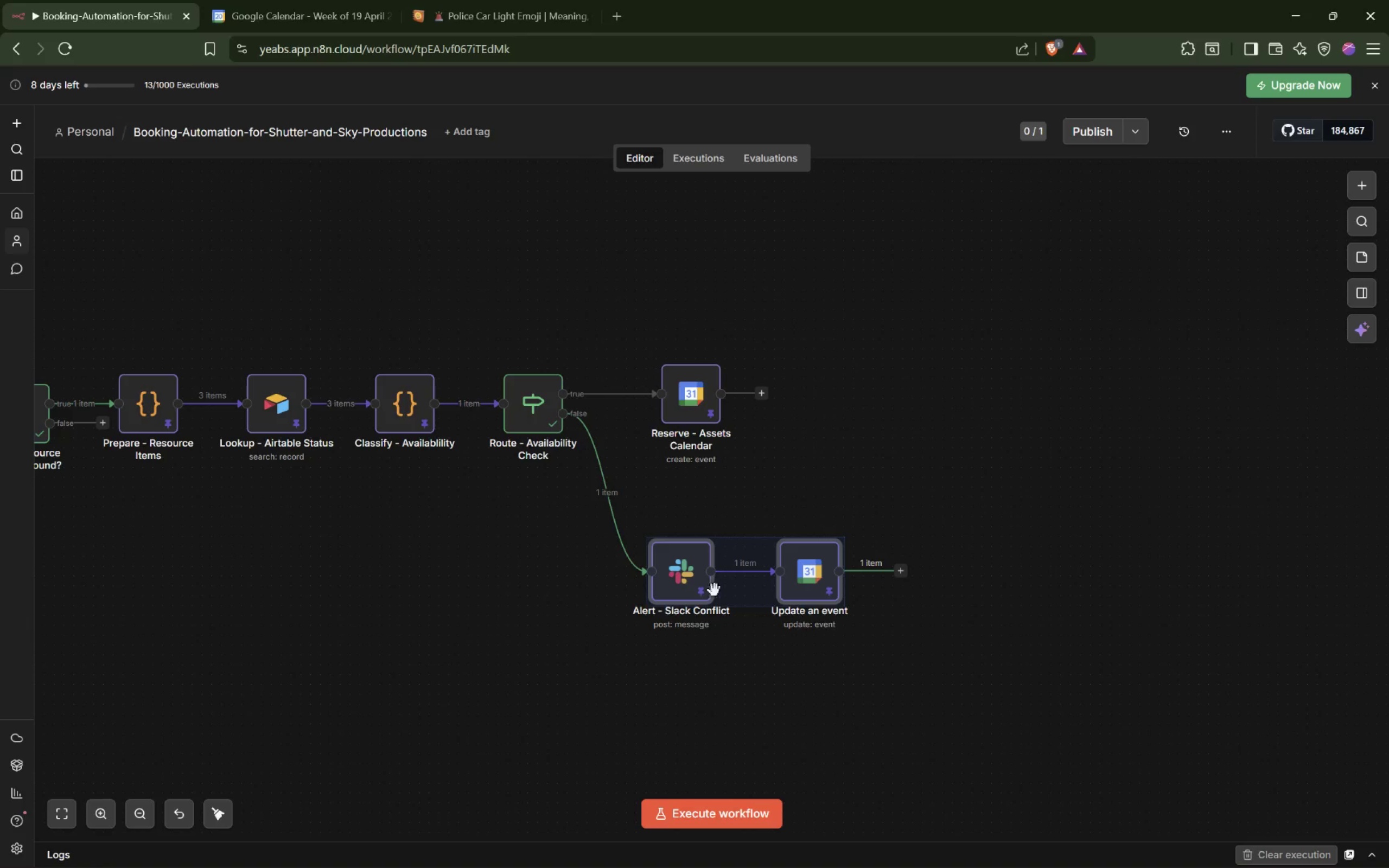 
left_click_drag(start_coordinate=[756, 594], to_coordinate=[660, 622])
 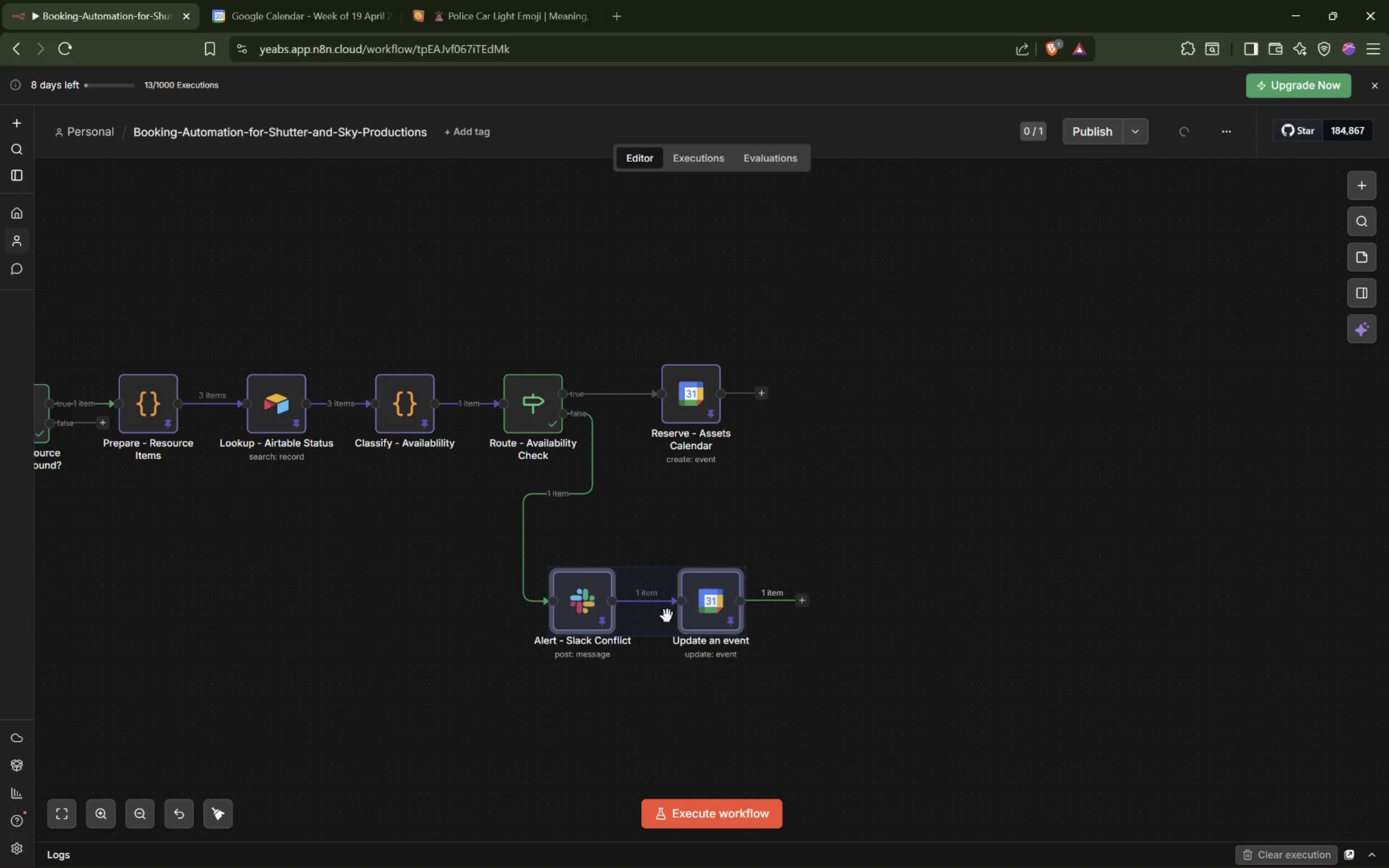 
left_click_drag(start_coordinate=[667, 626], to_coordinate=[651, 626])
 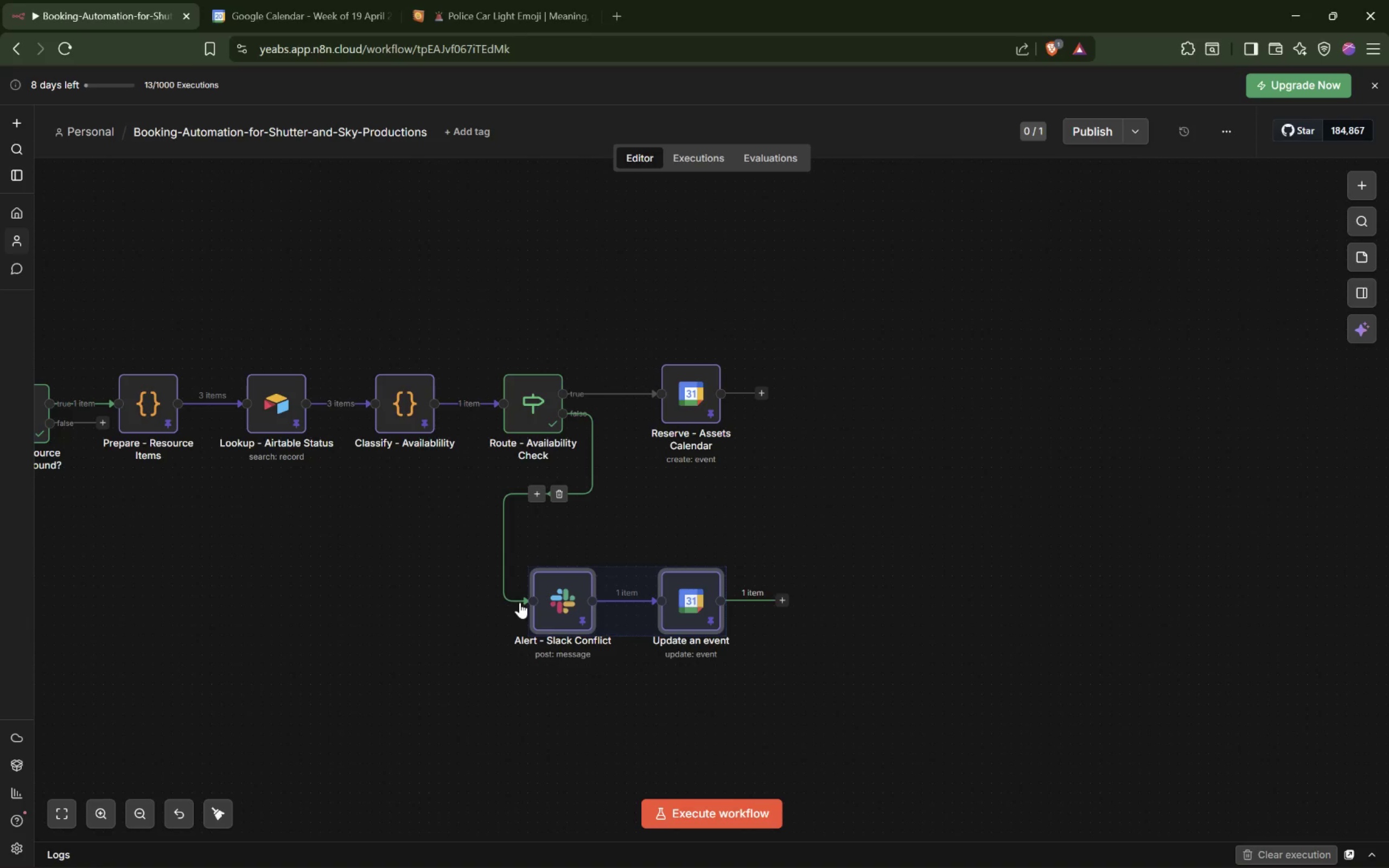 
left_click_drag(start_coordinate=[528, 601], to_coordinate=[531, 576])
 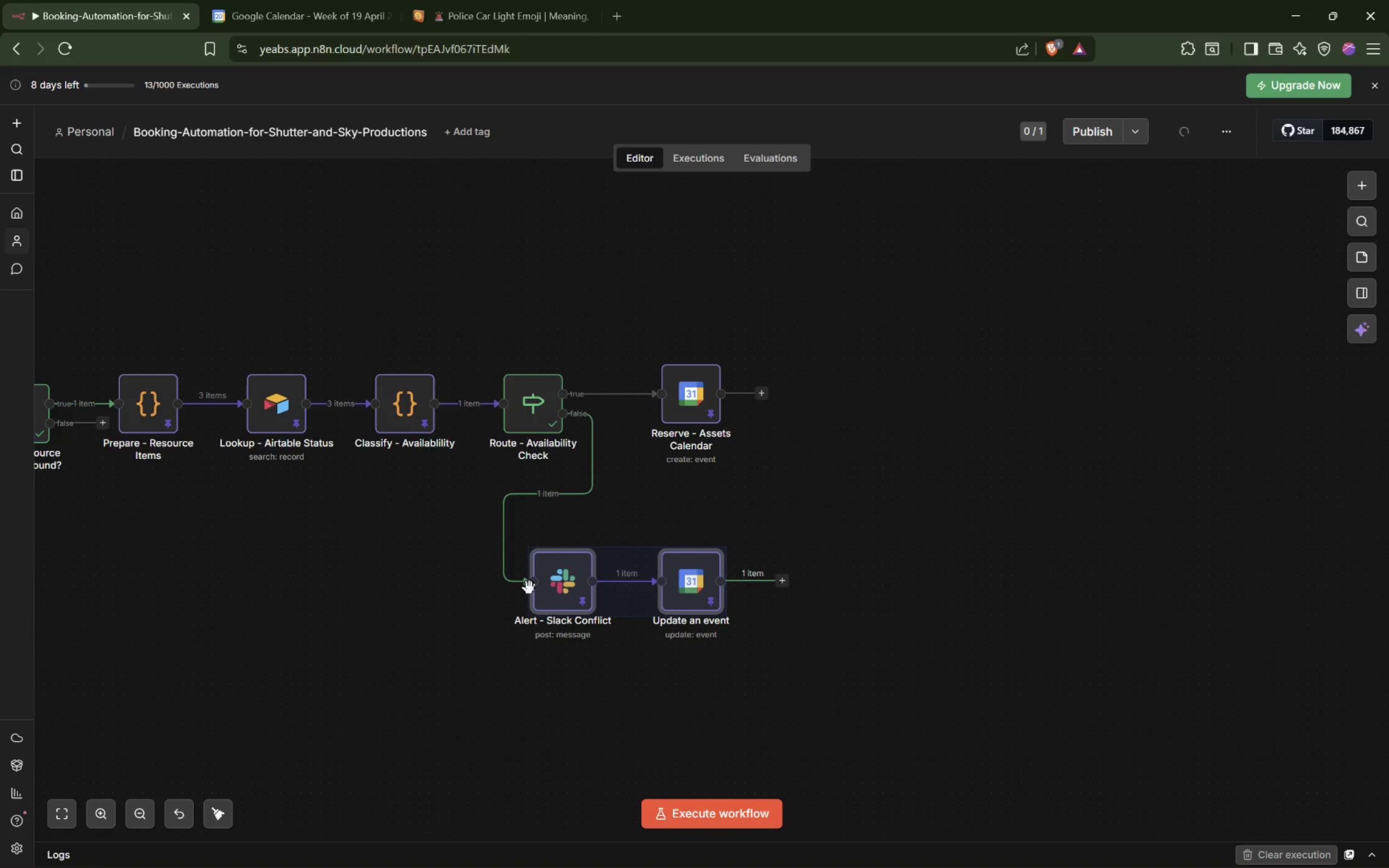 
left_click_drag(start_coordinate=[530, 588], to_coordinate=[519, 590])
 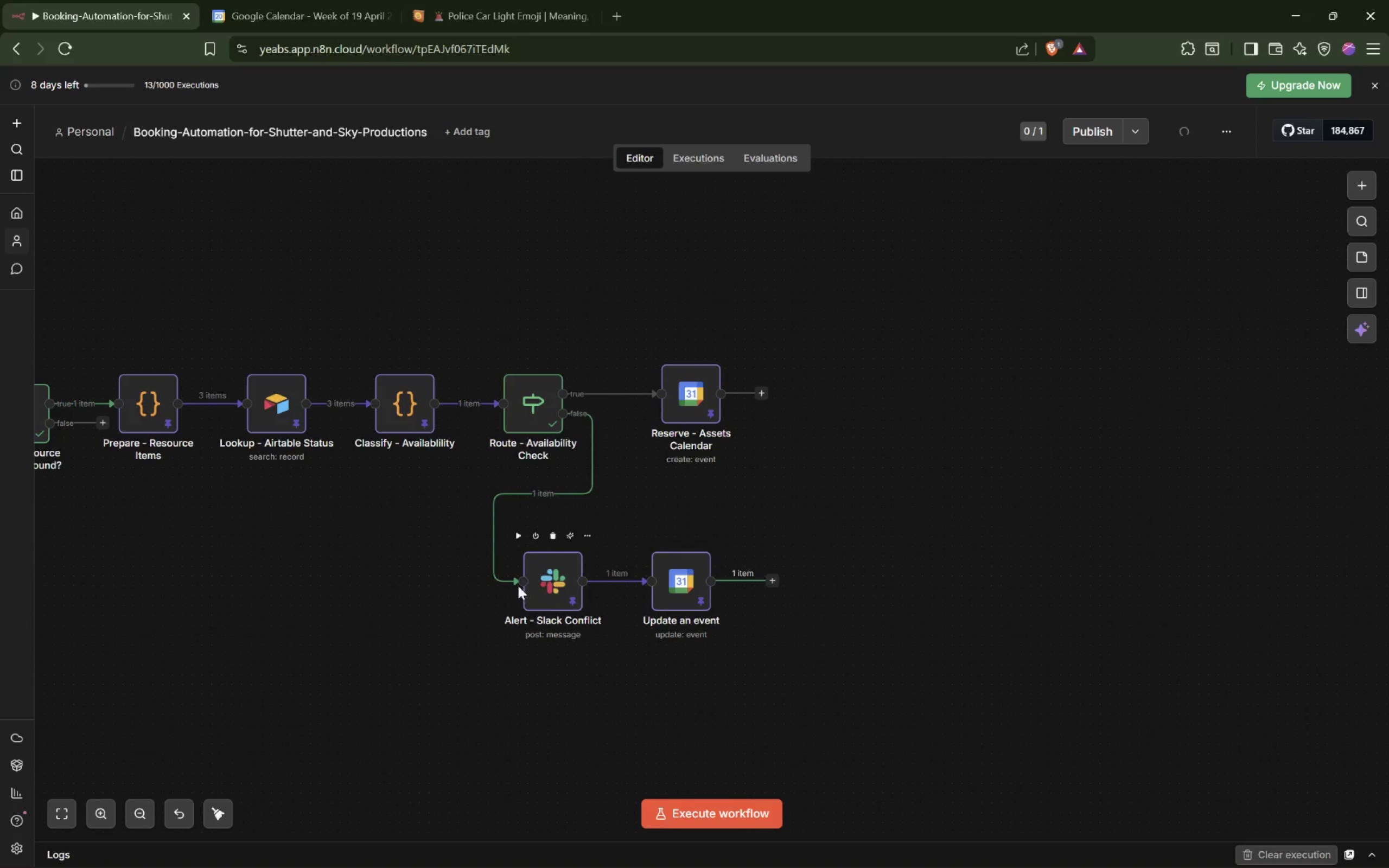 
left_click_drag(start_coordinate=[520, 582], to_coordinate=[566, 554])
 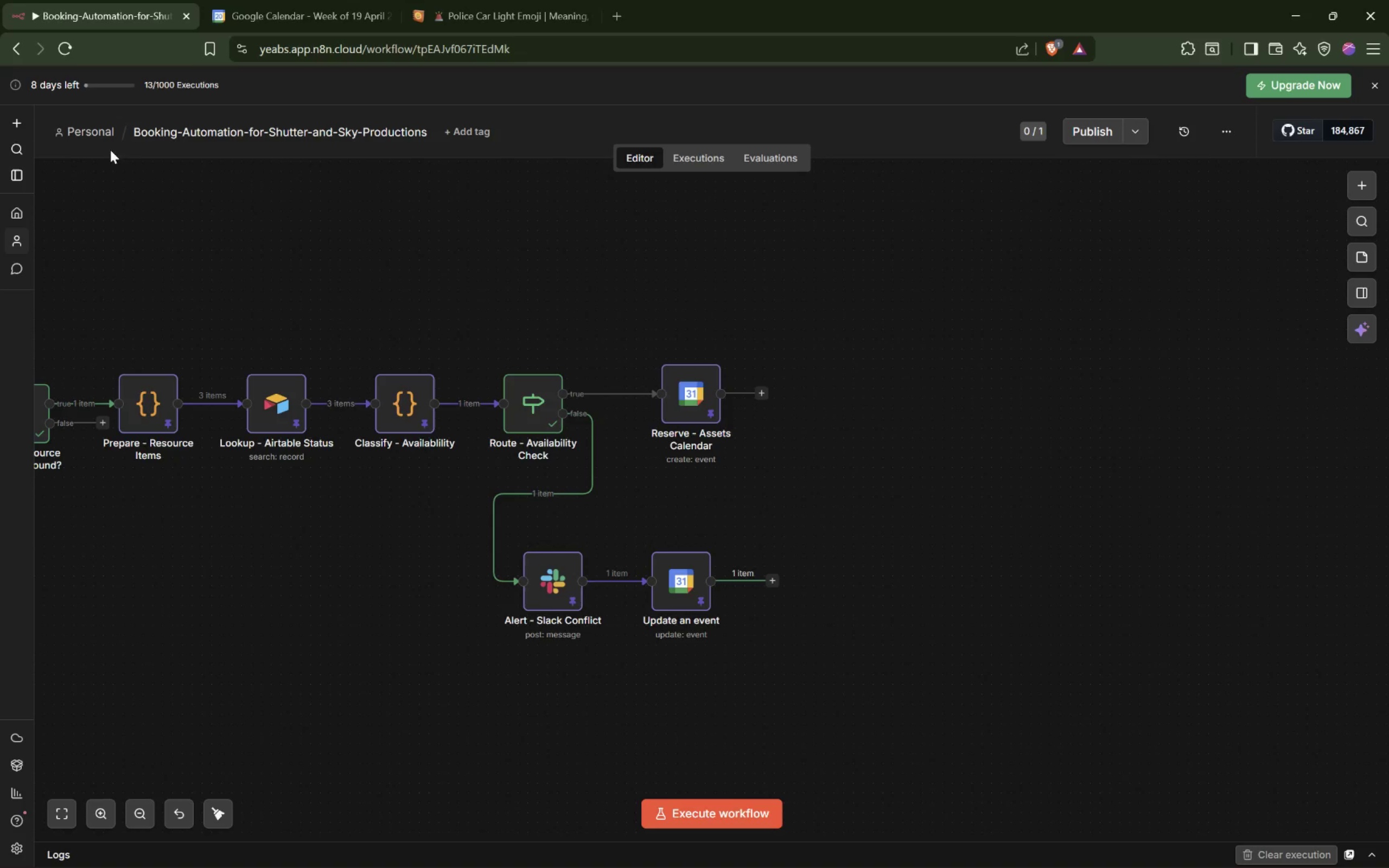 
wait(17.27)
 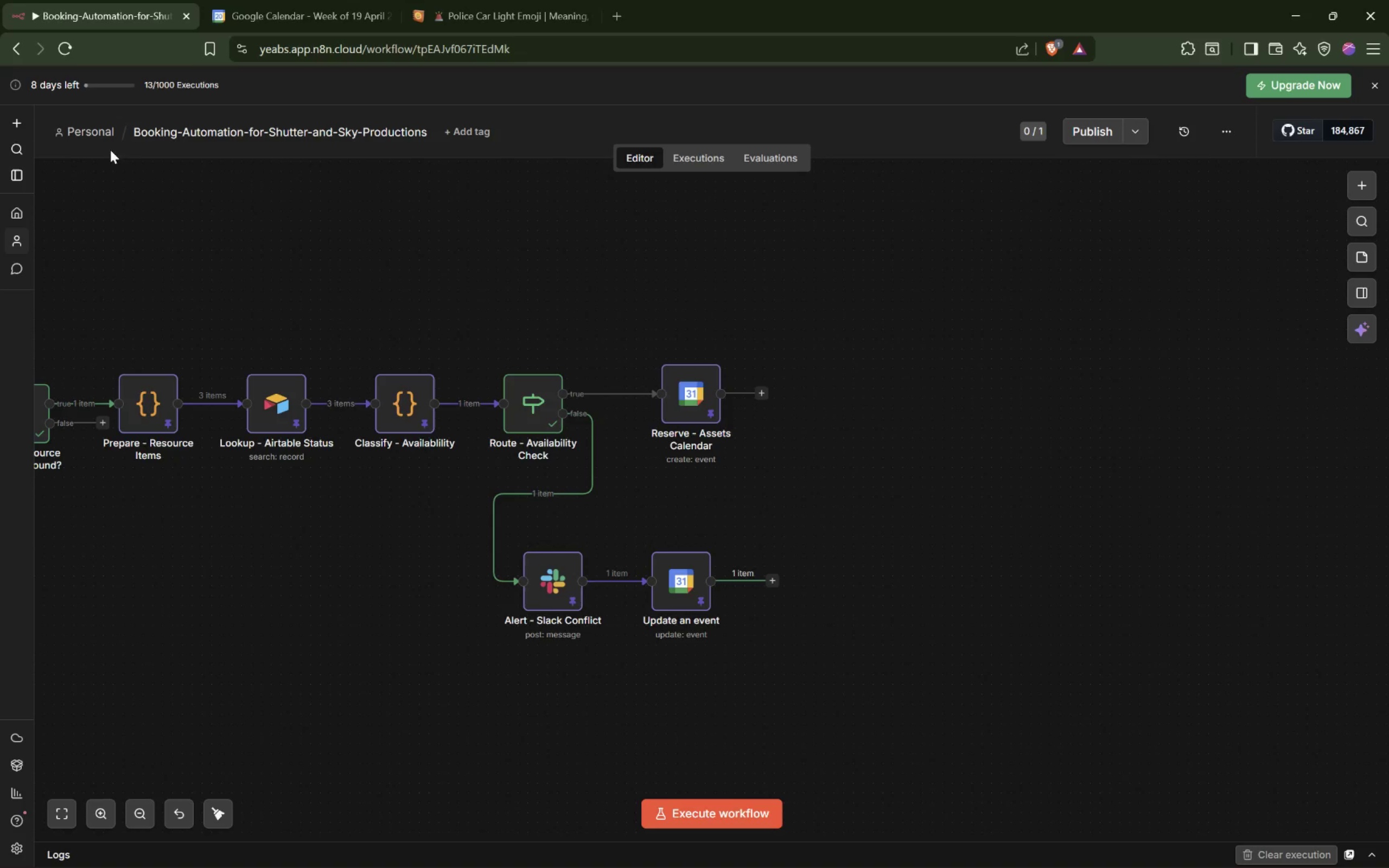 
key(Alt+AltLeft)
 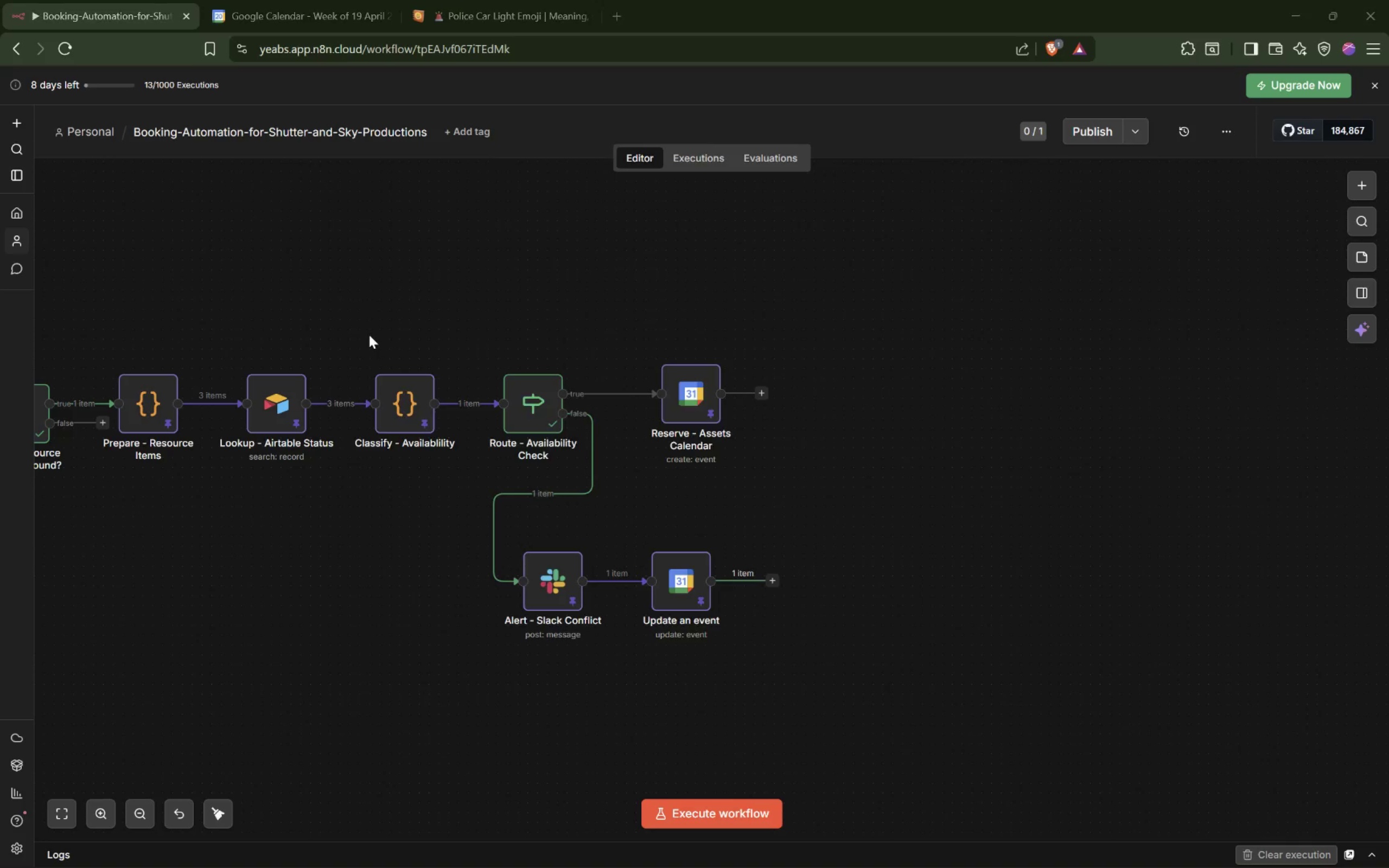 
key(Alt+Tab)